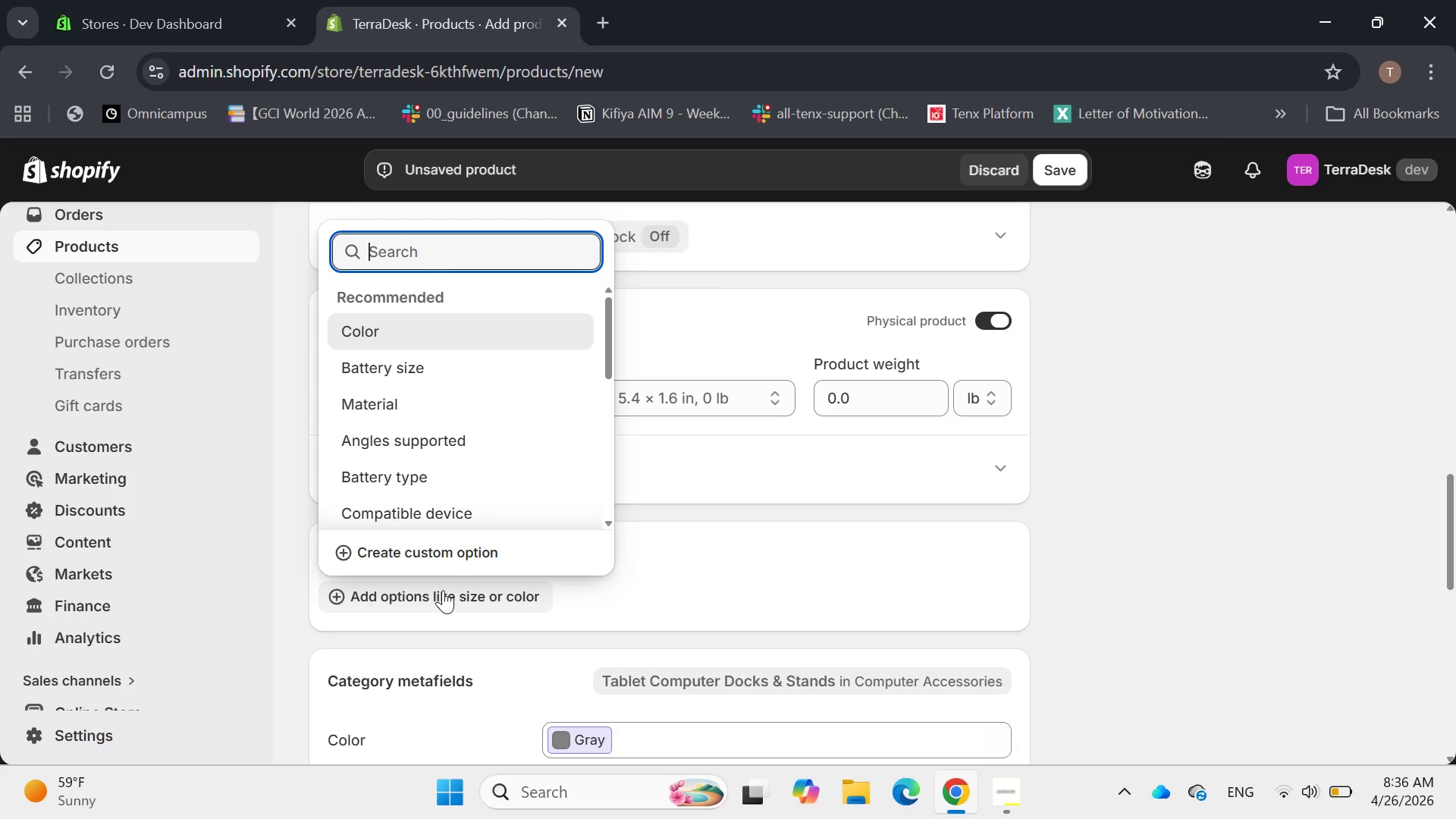 
wait(8.22)
 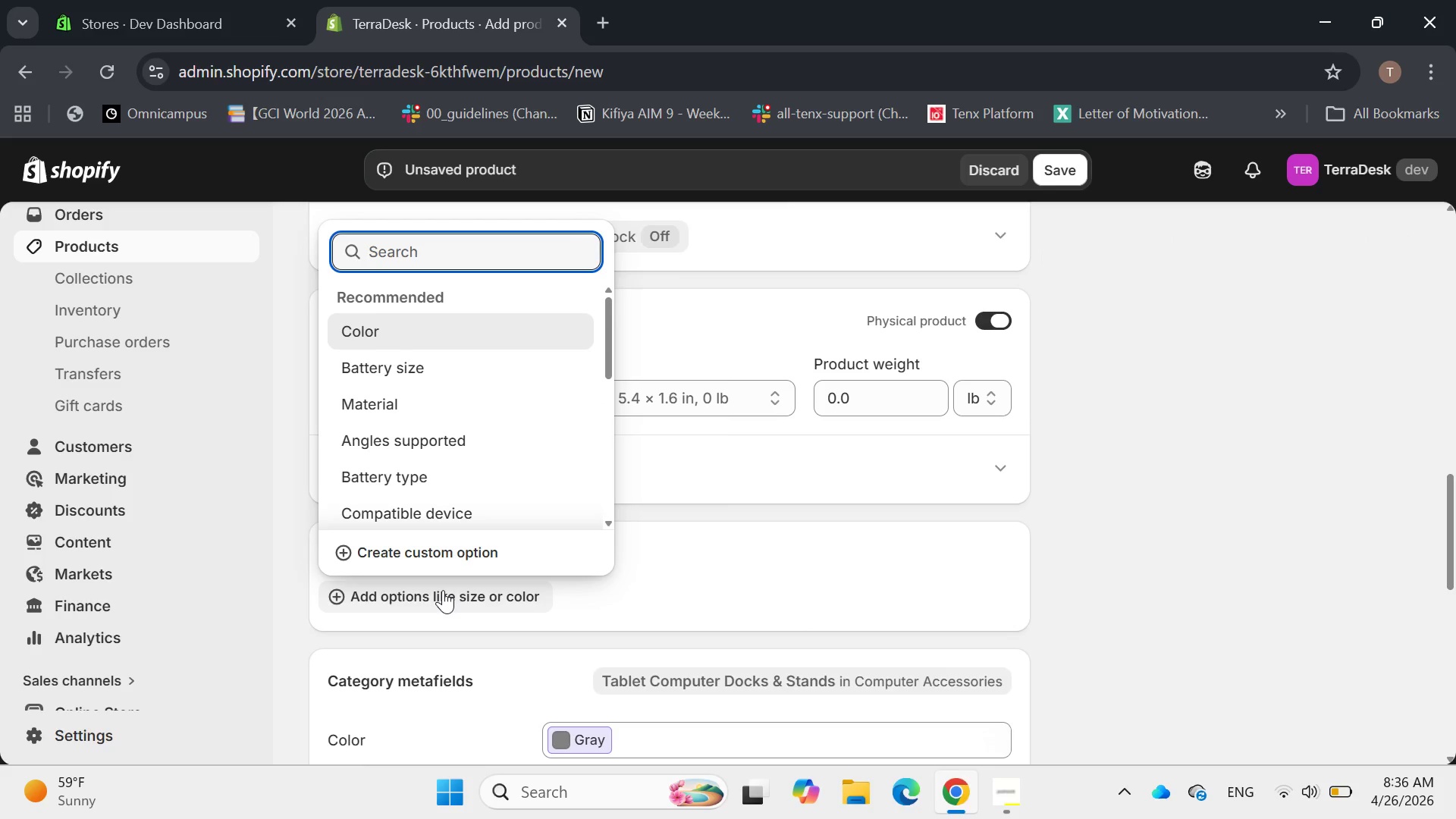 
type(Colo)
 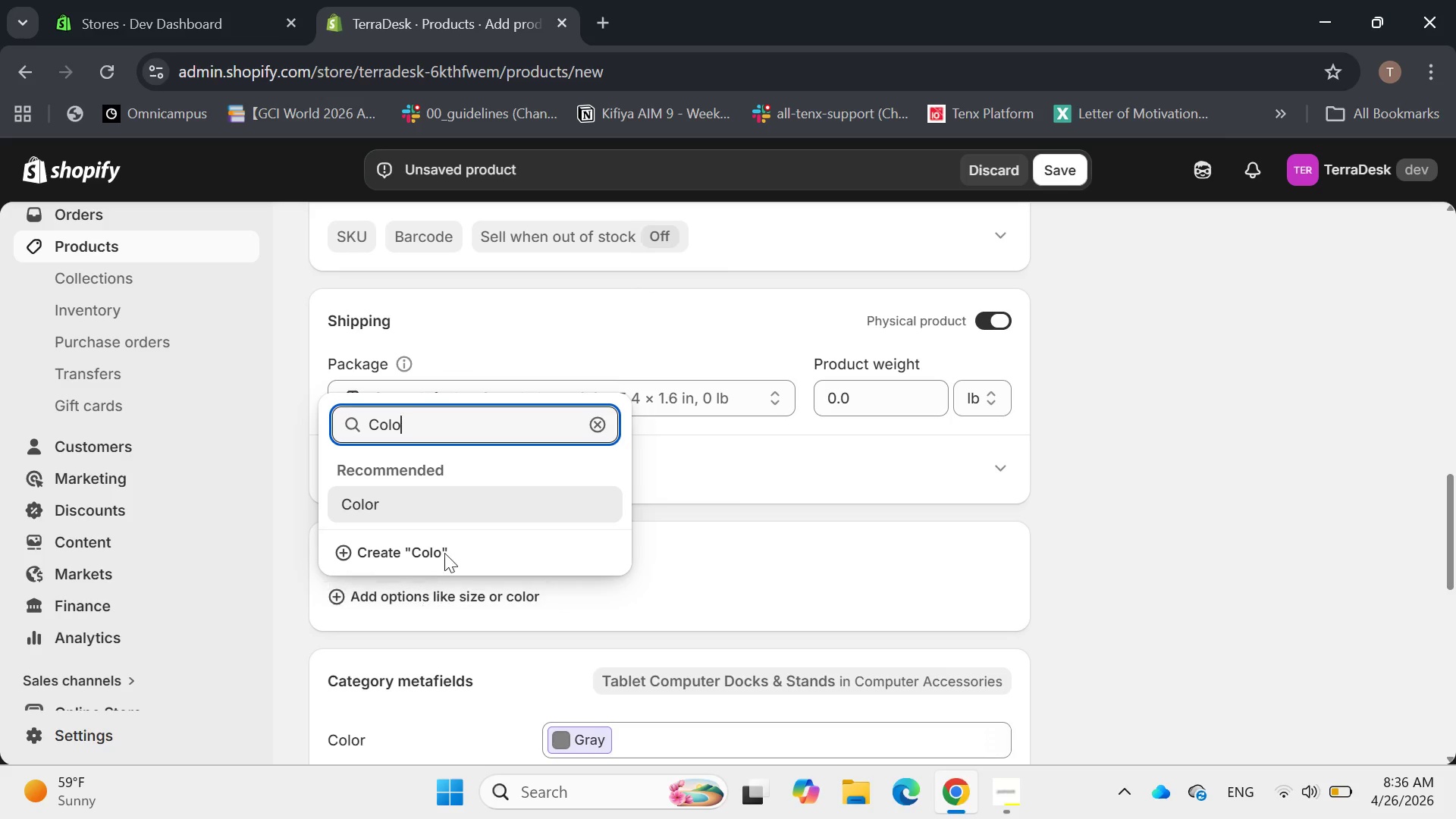 
wait(5.8)
 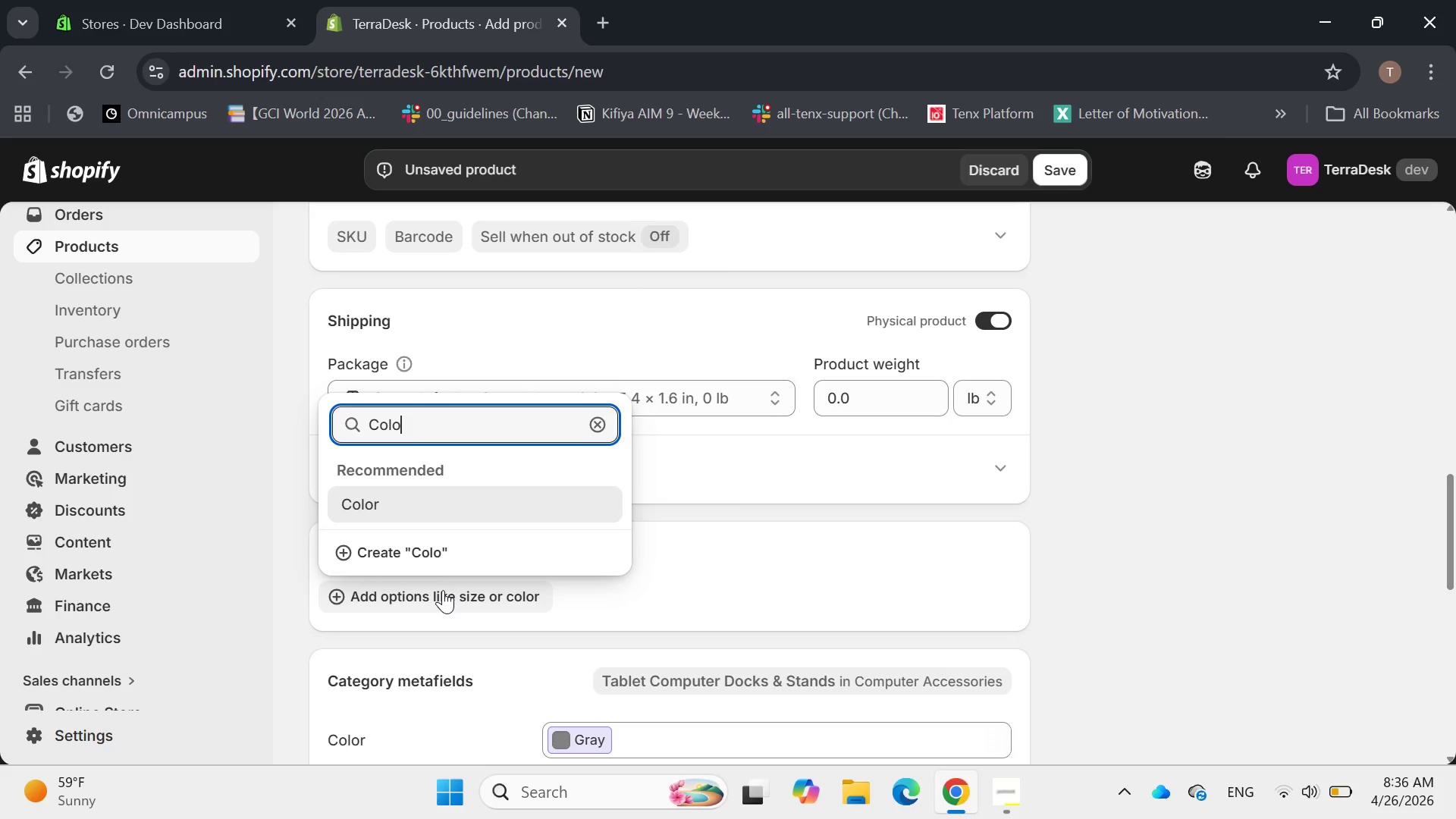 
left_click([427, 504])
 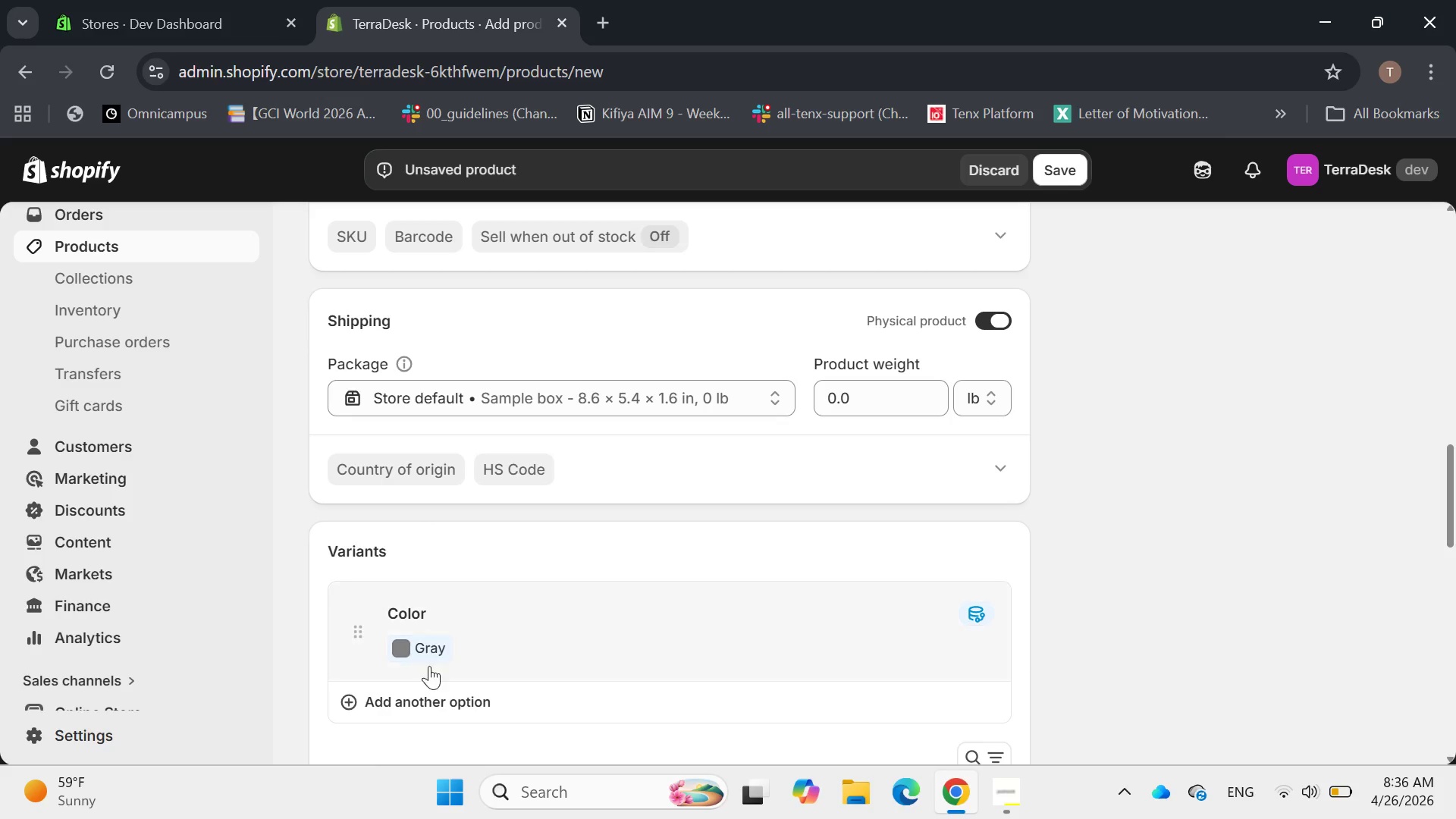 
left_click([428, 651])
 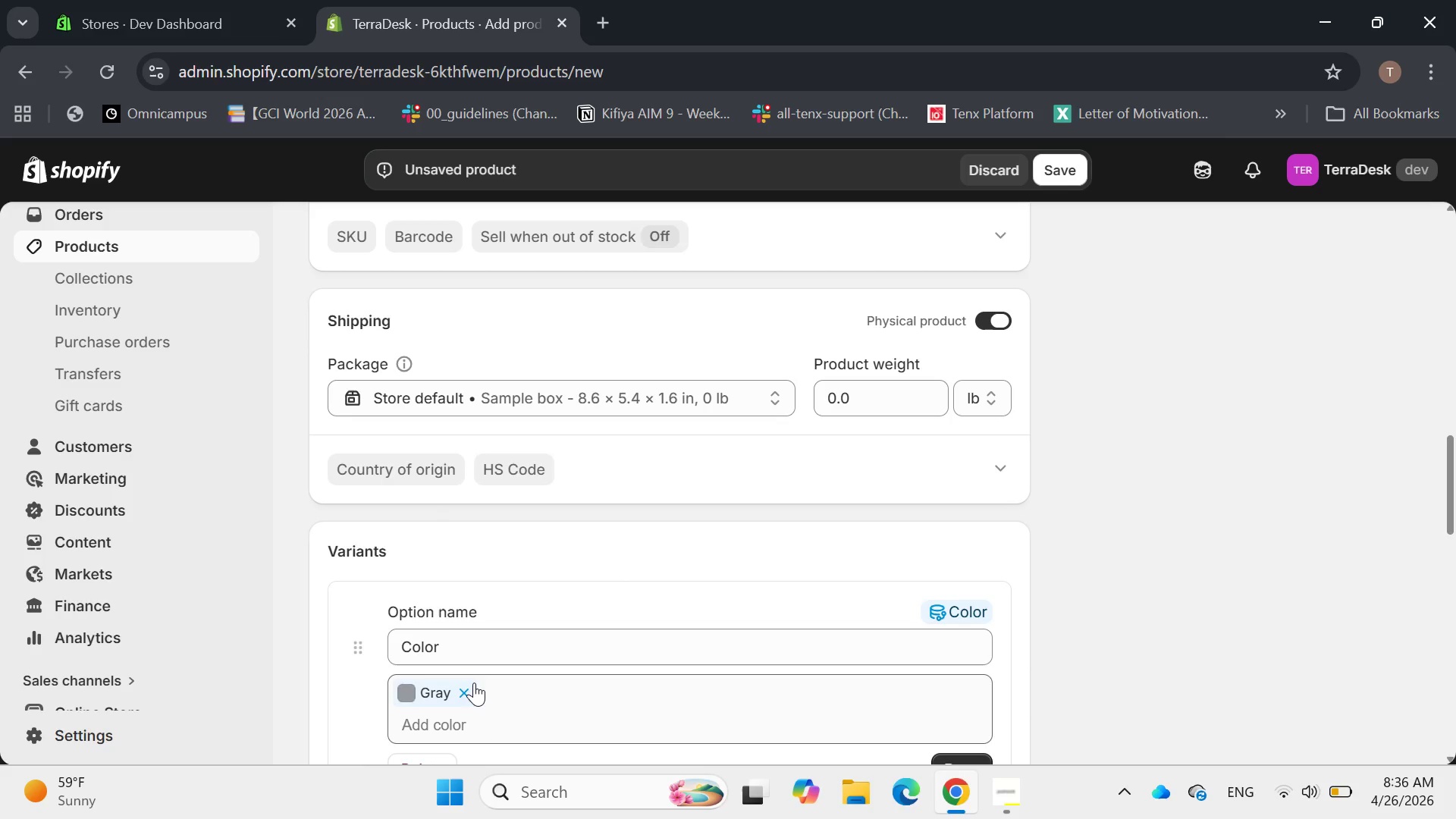 
scroll: coordinate [491, 649], scroll_direction: down, amount: 2.0
 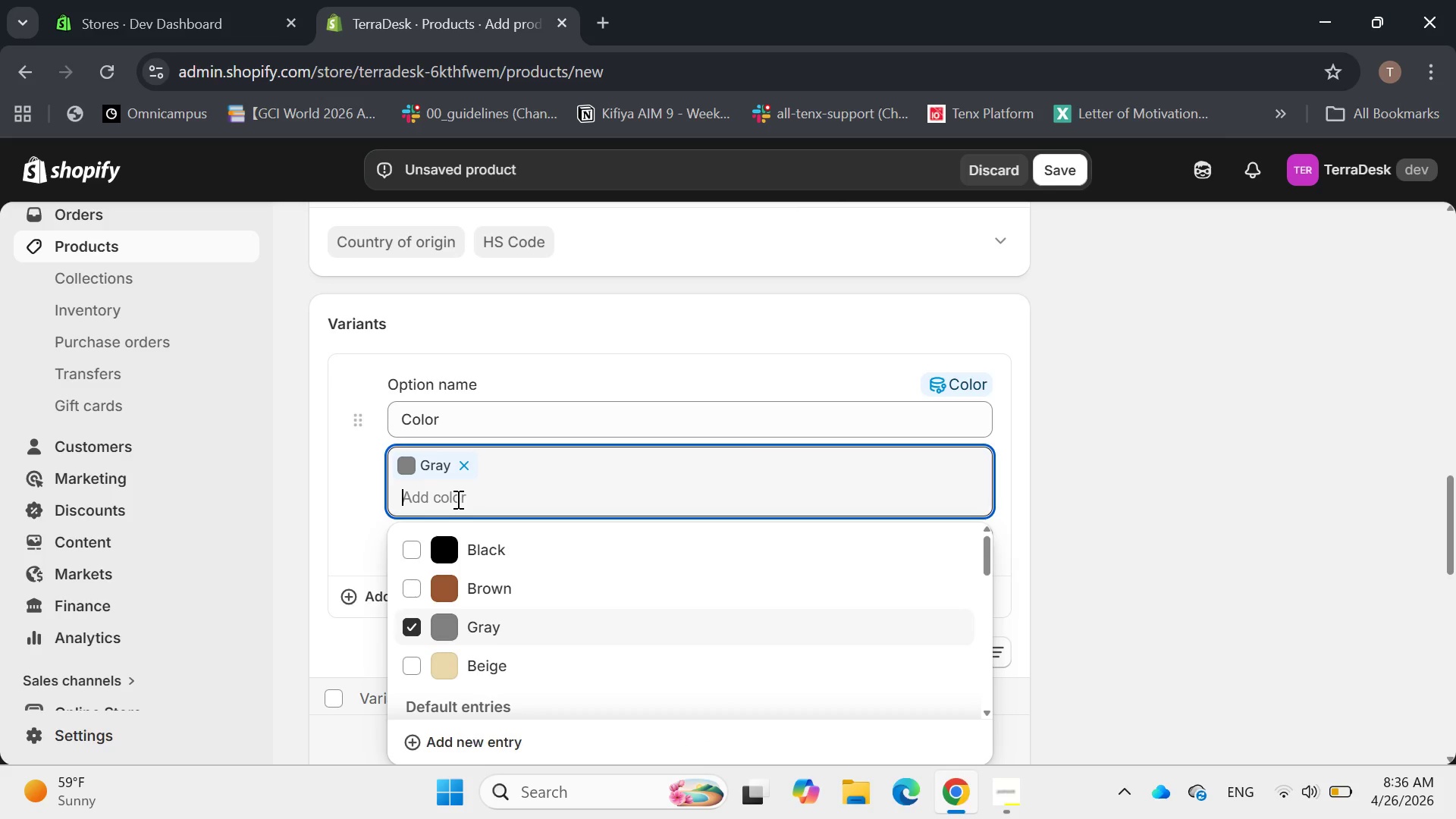 
type(Moss )
 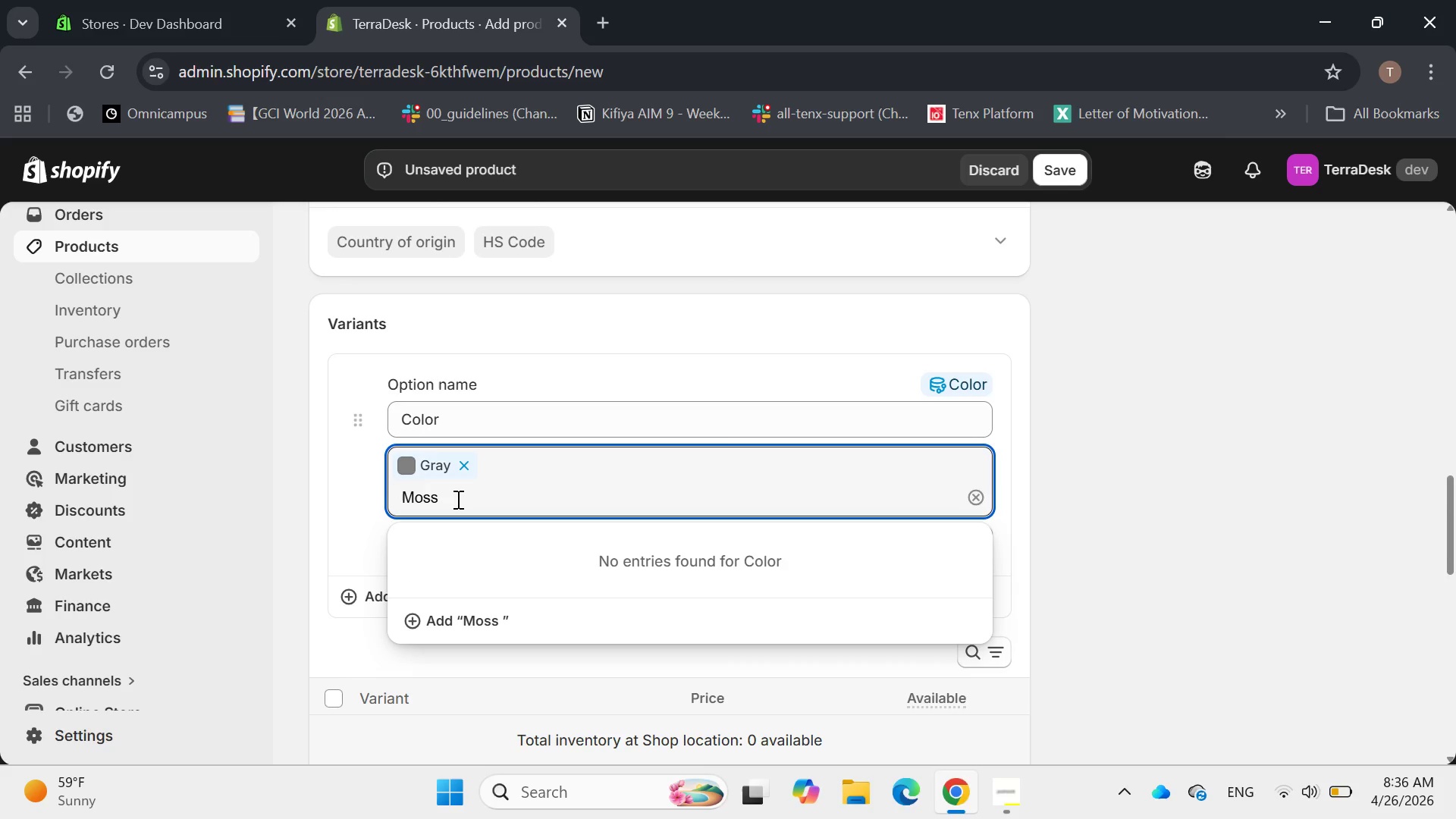 
wait(8.38)
 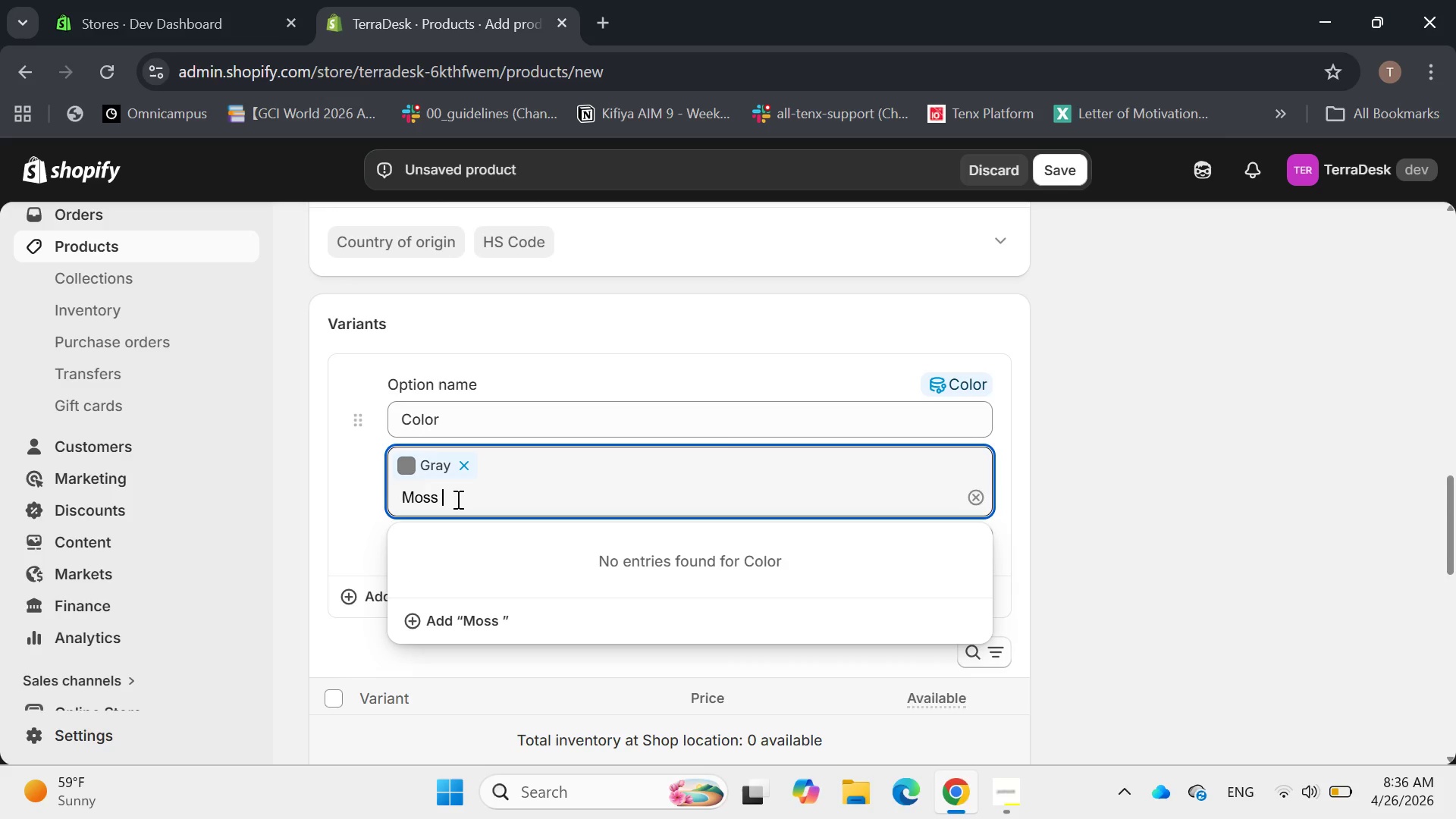 
type(Green)
 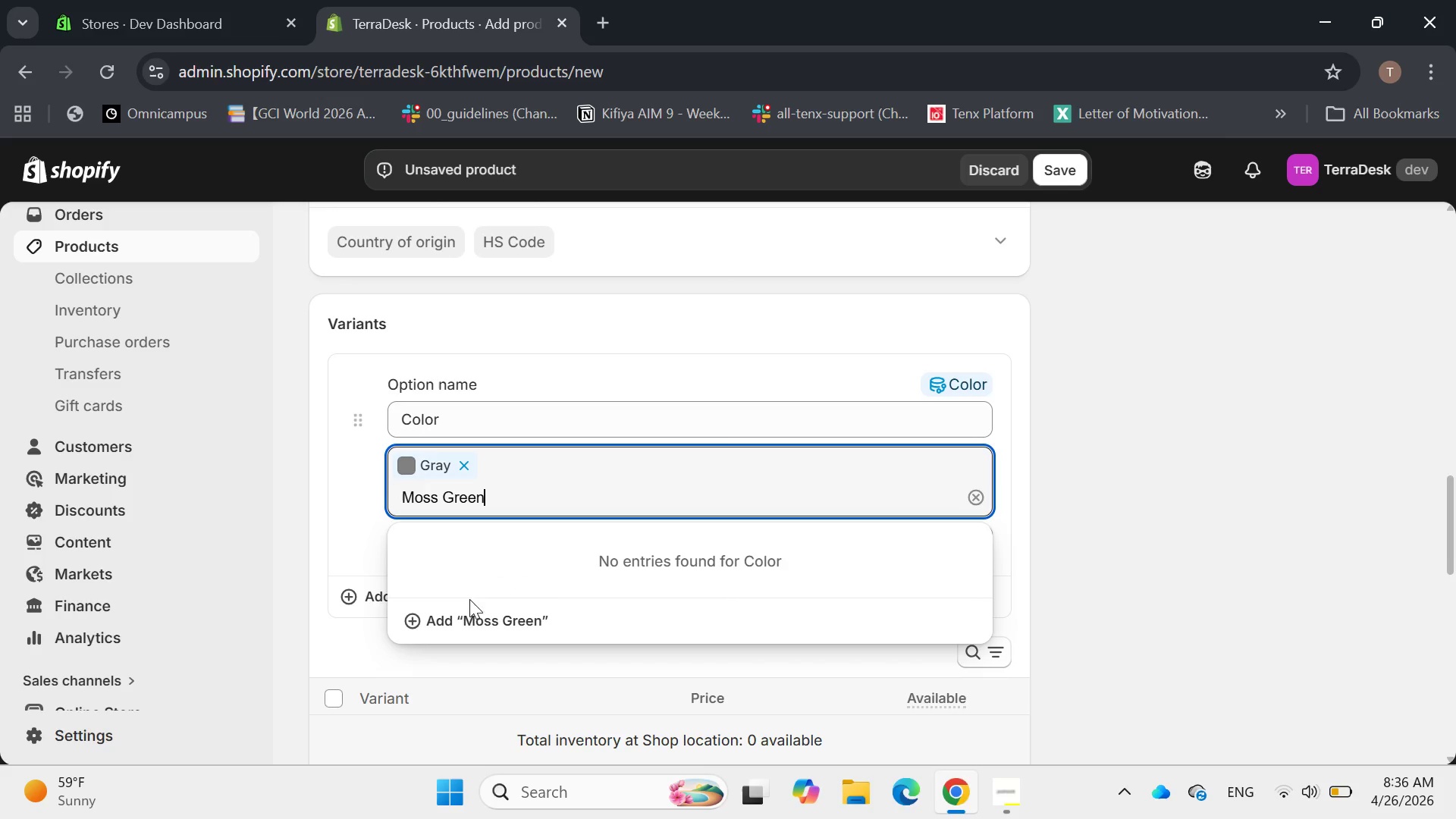 
left_click([469, 623])
 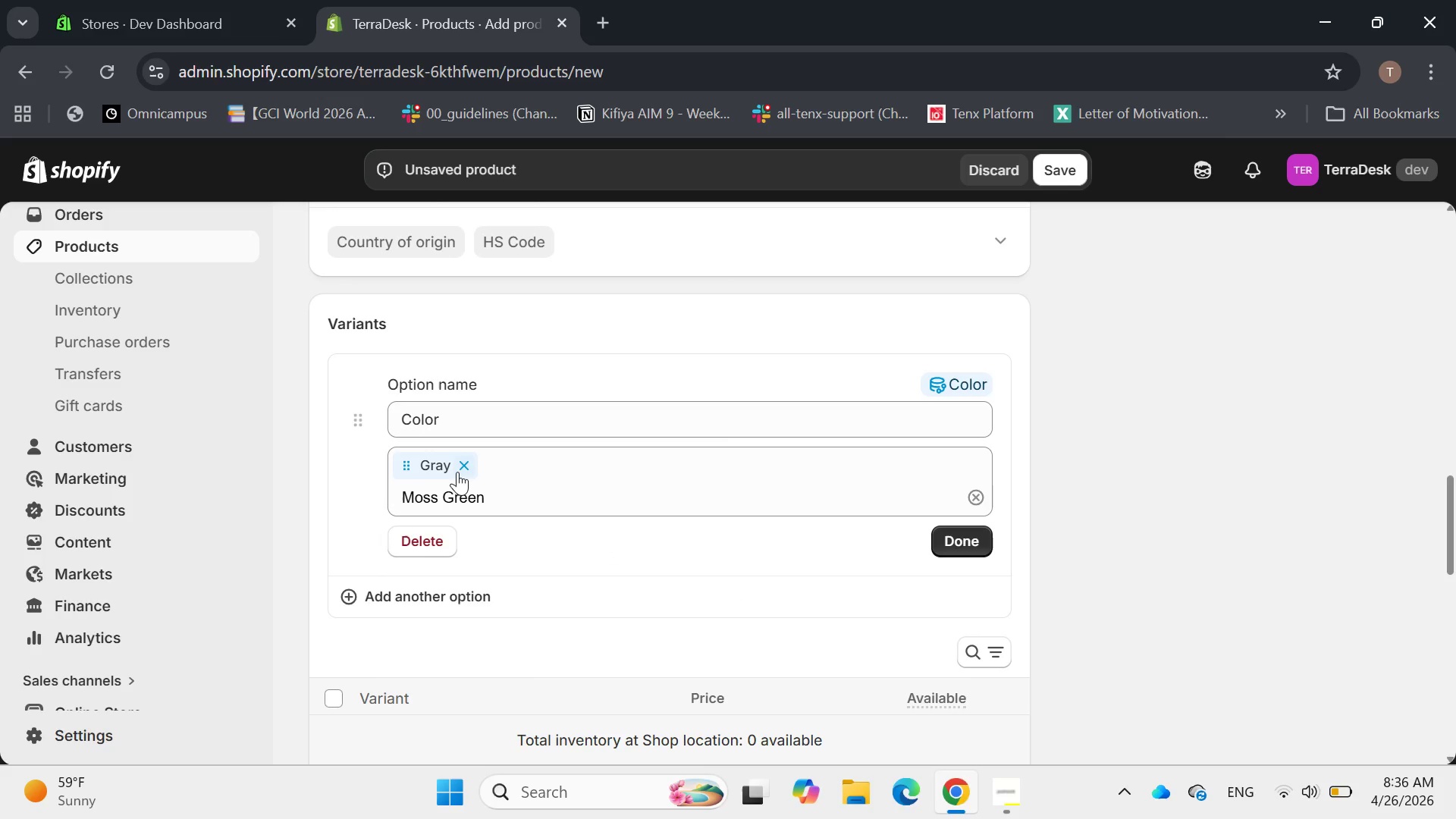 
left_click([464, 463])
 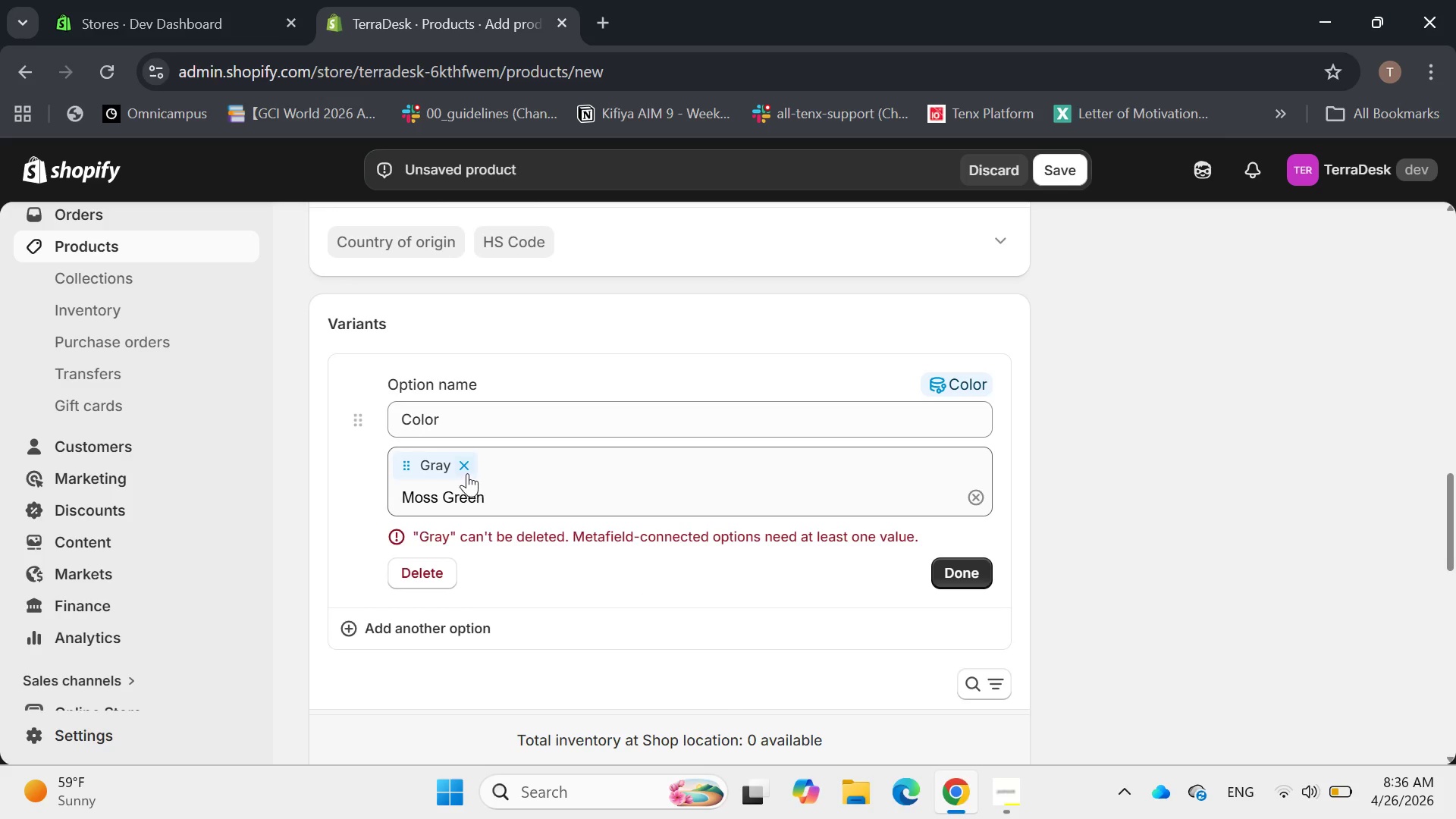 
left_click([463, 465])
 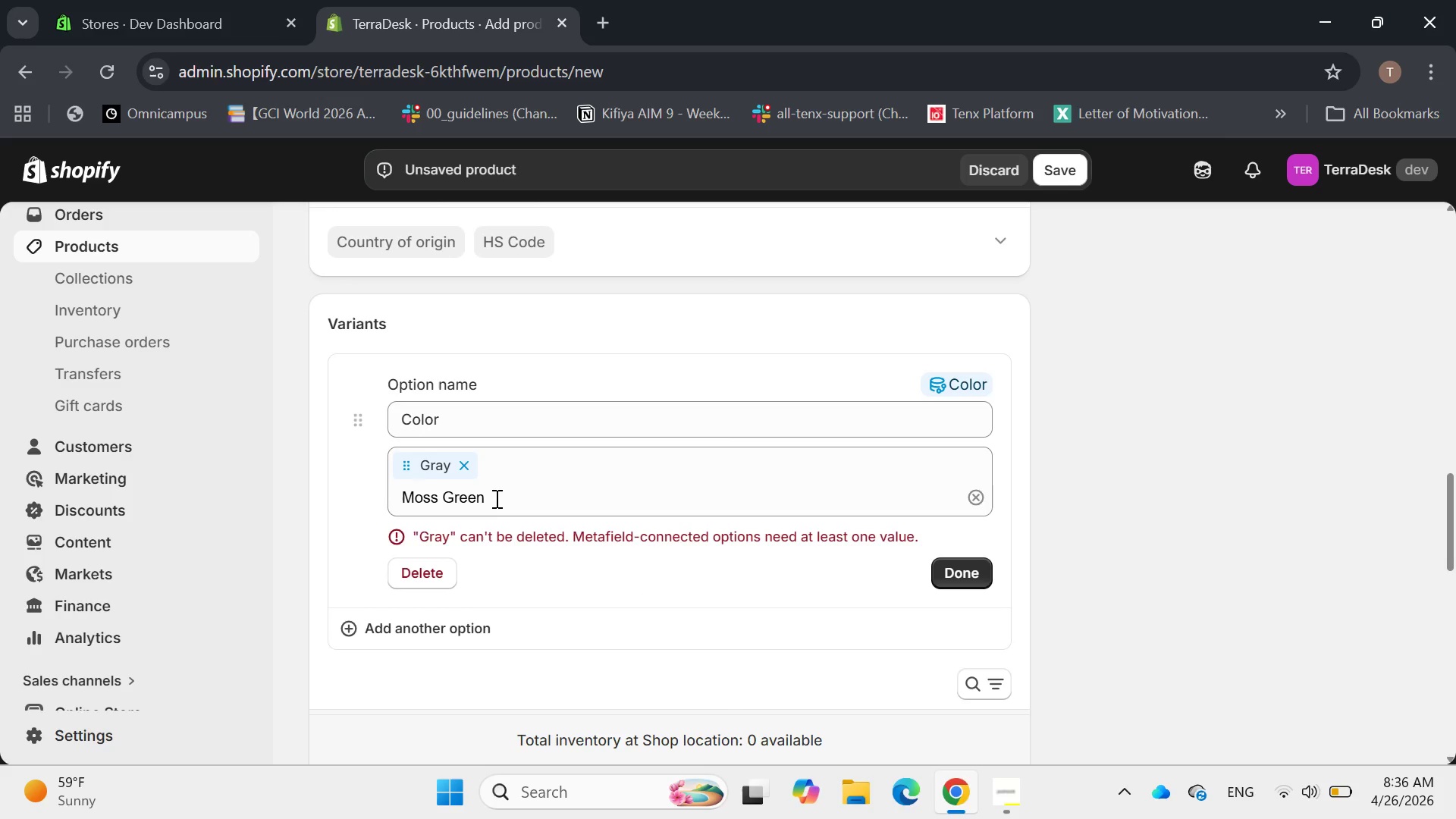 
left_click([495, 498])
 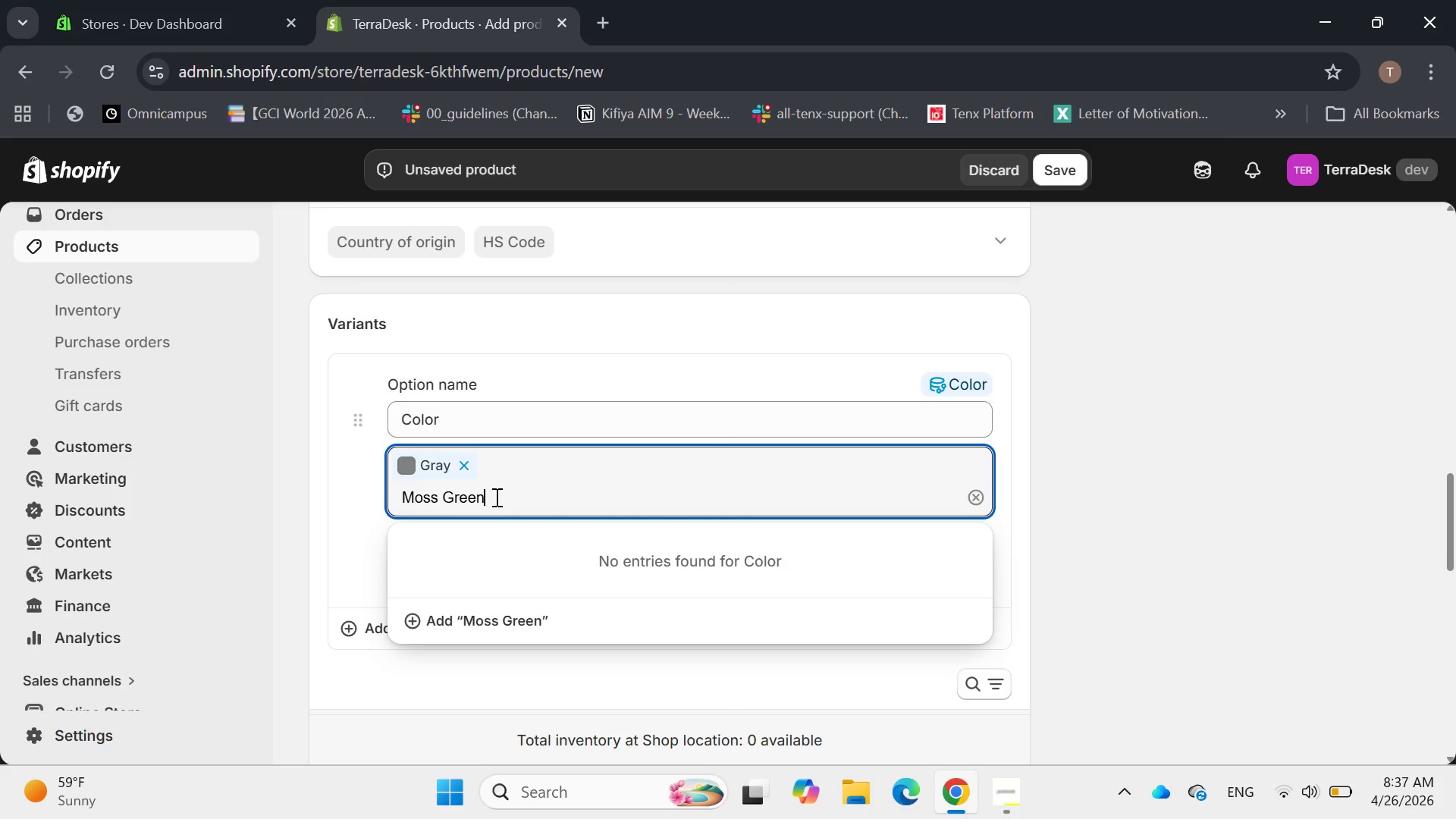 
key(Enter)
 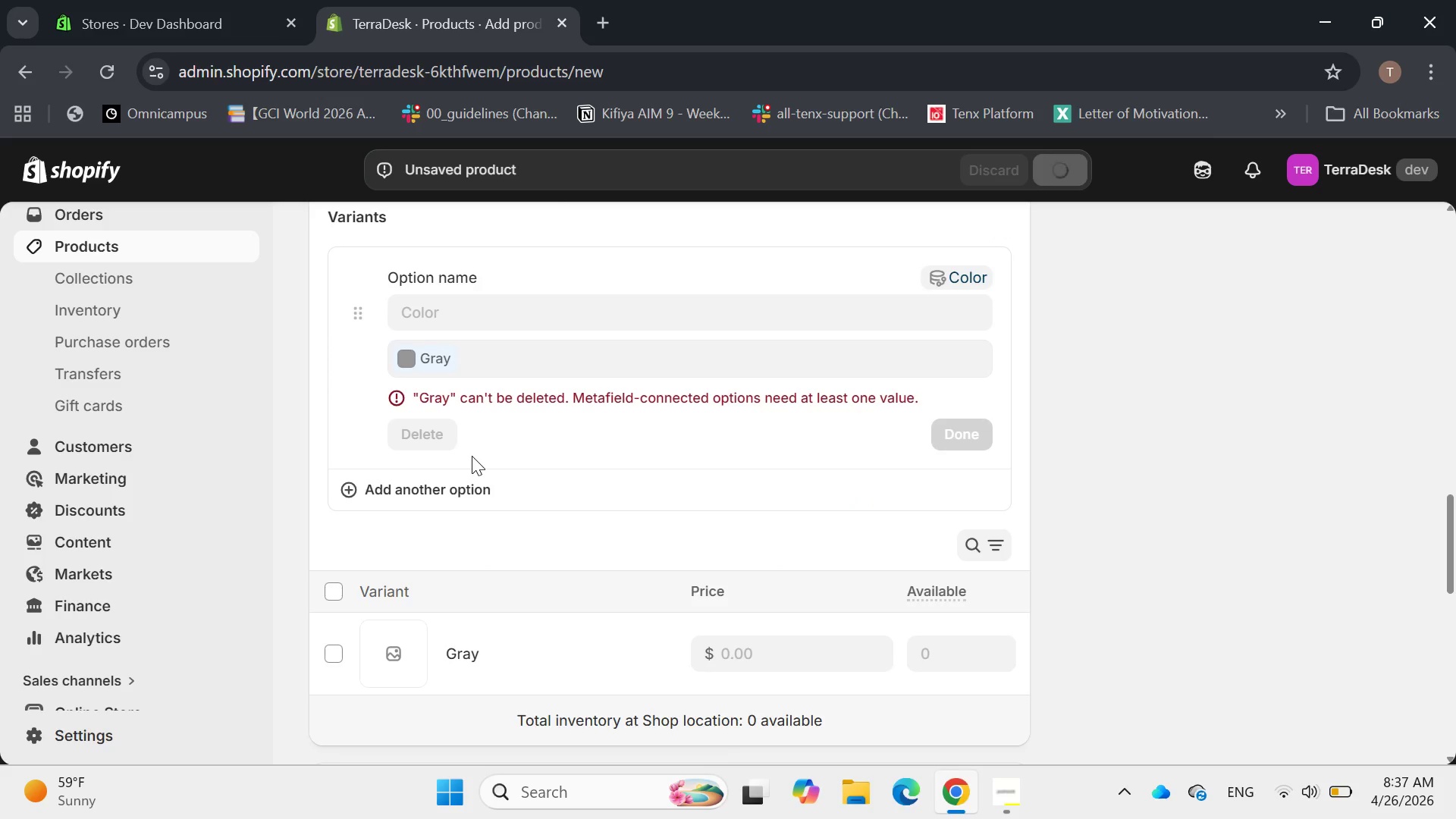 
left_click([457, 364])
 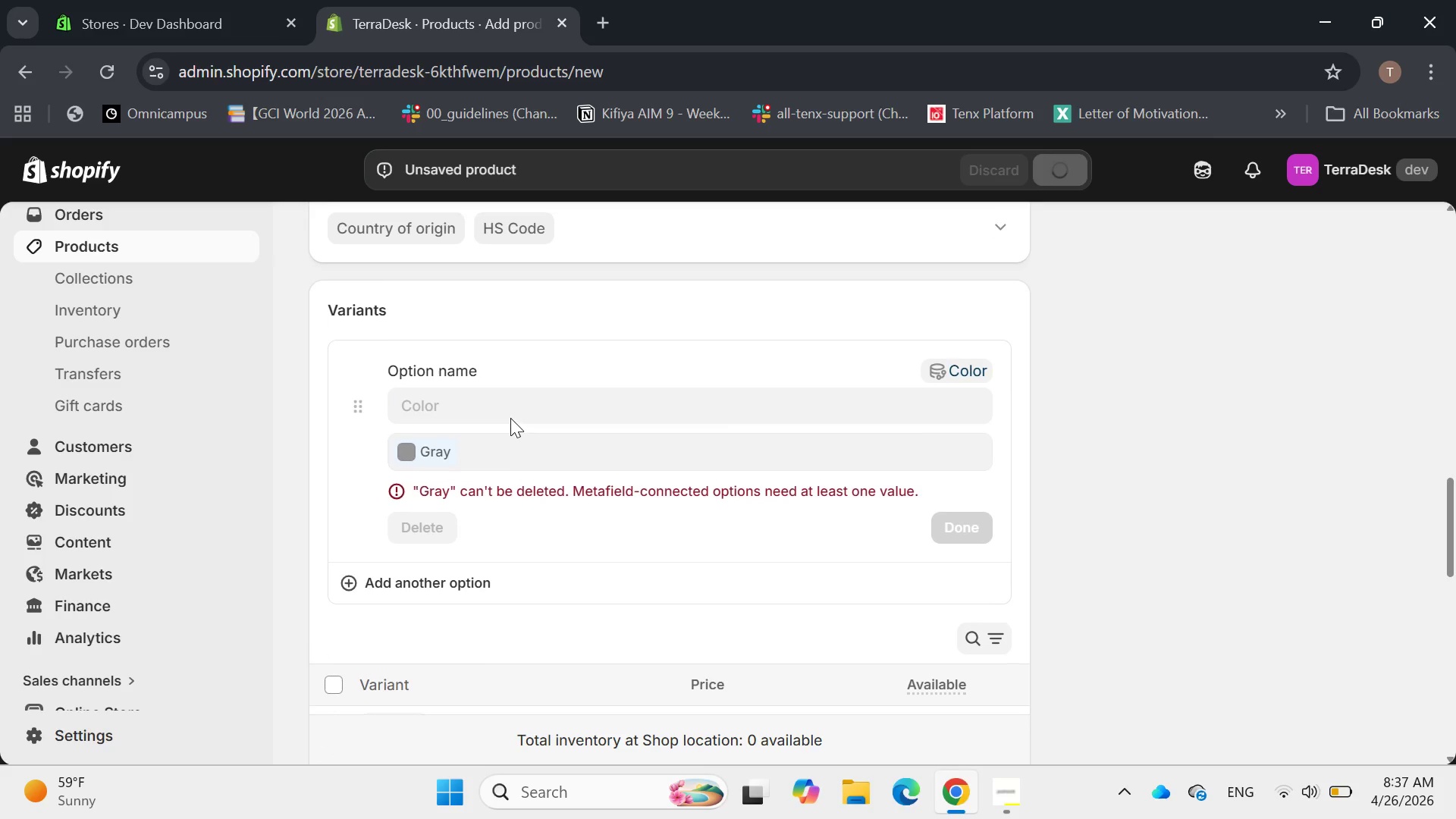 
left_click([575, 455])
 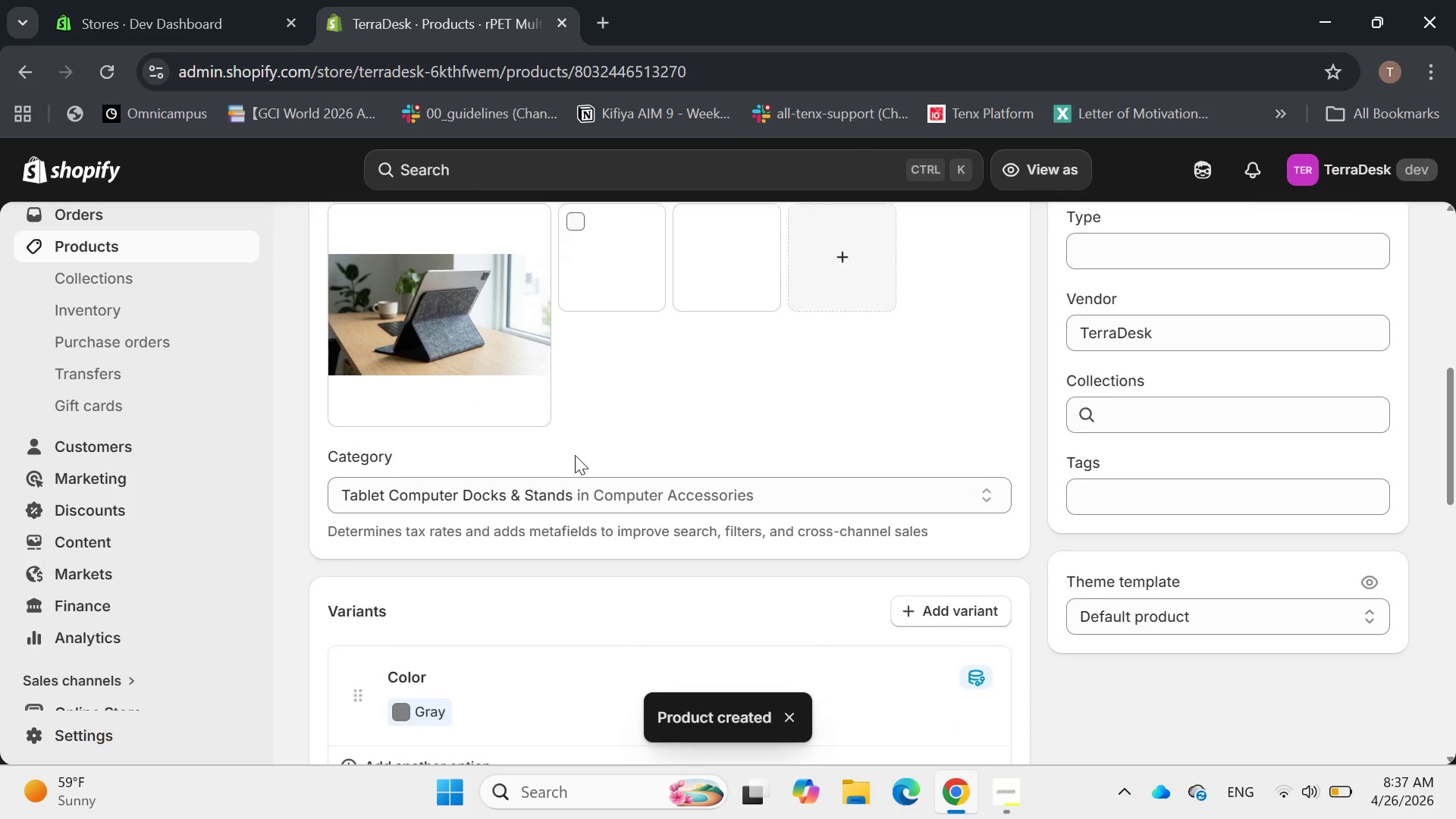 
wait(7.08)
 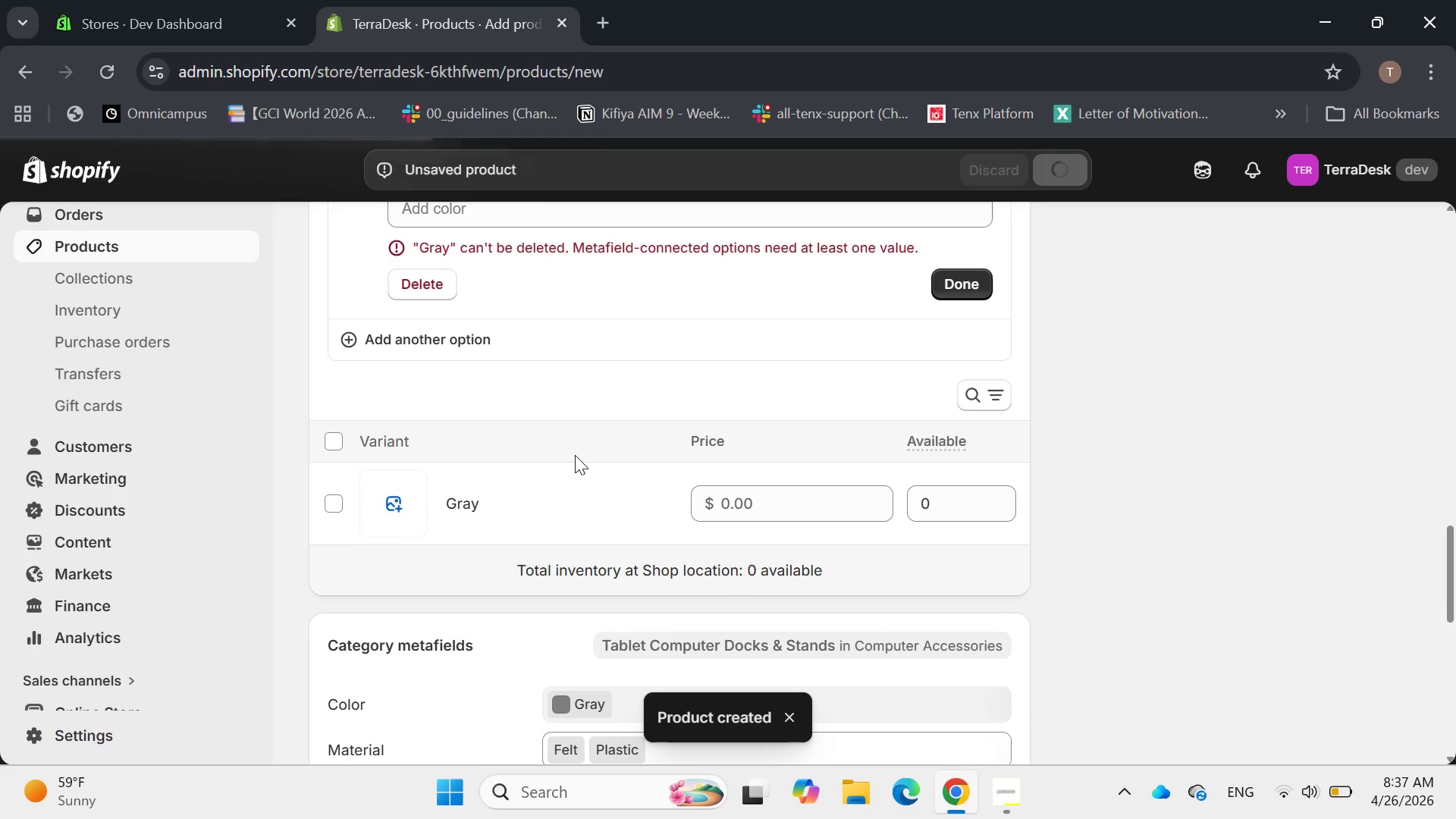 
left_click([507, 318])
 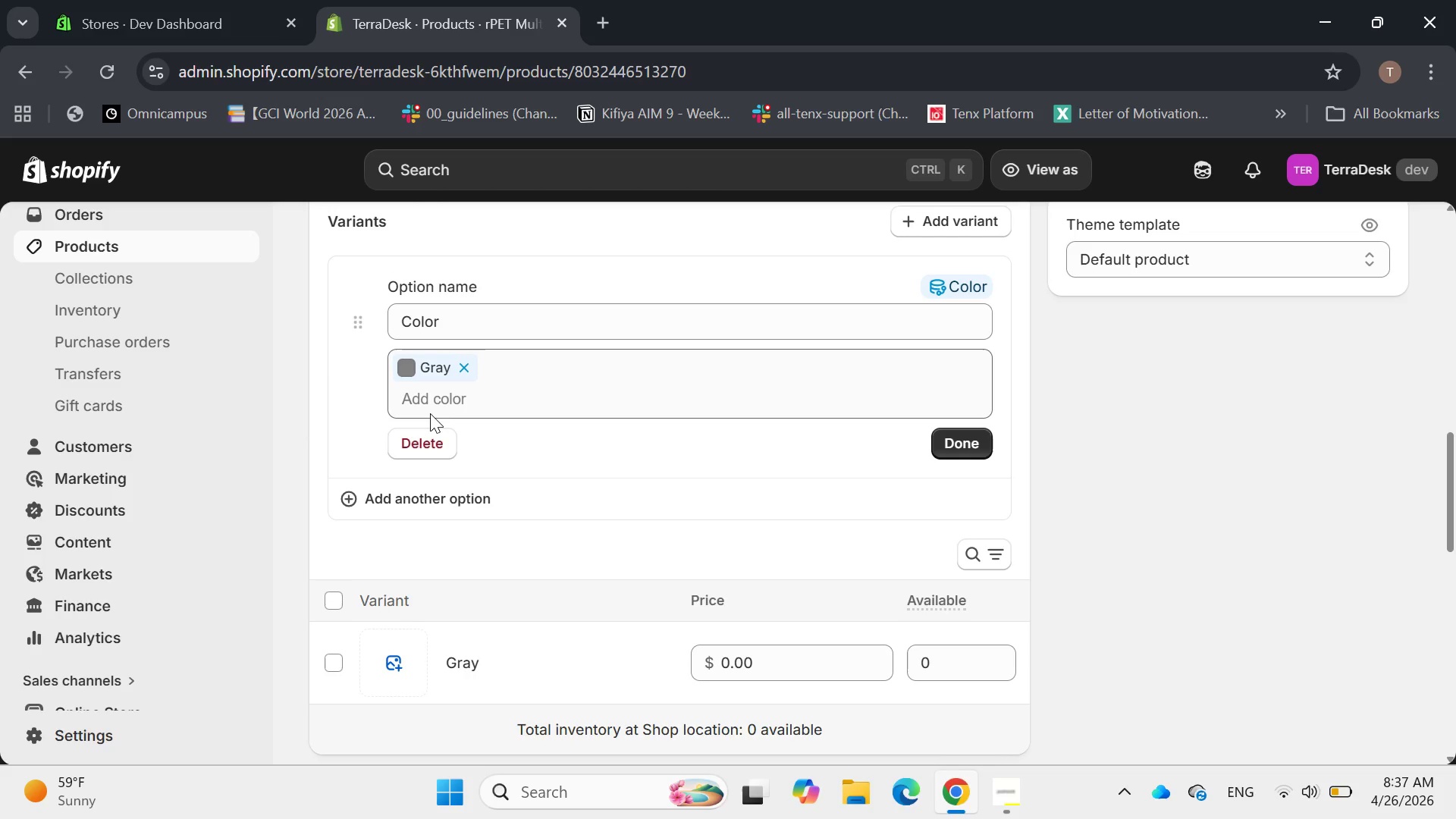 
left_click([422, 406])
 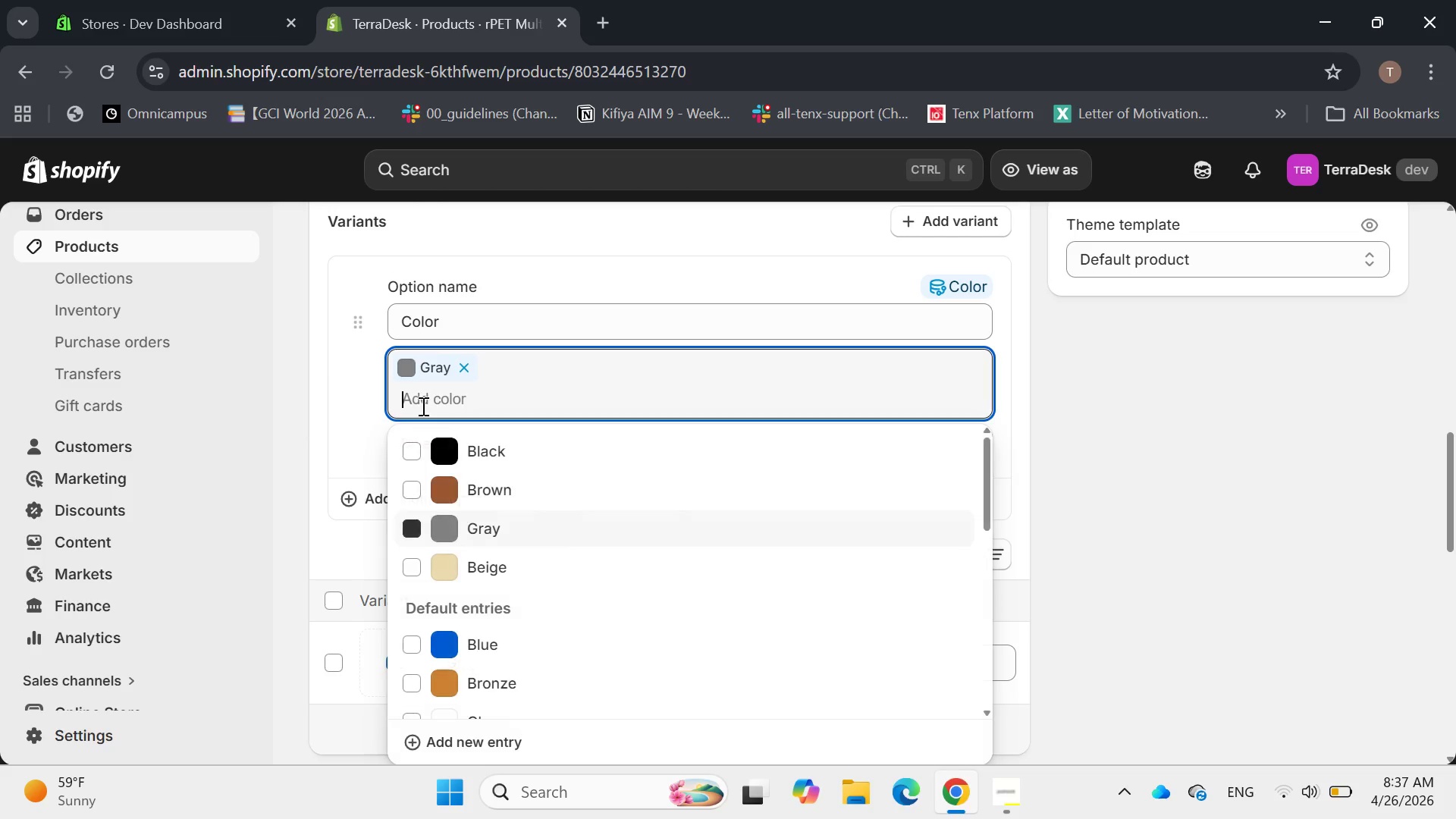 
left_click([422, 406])
 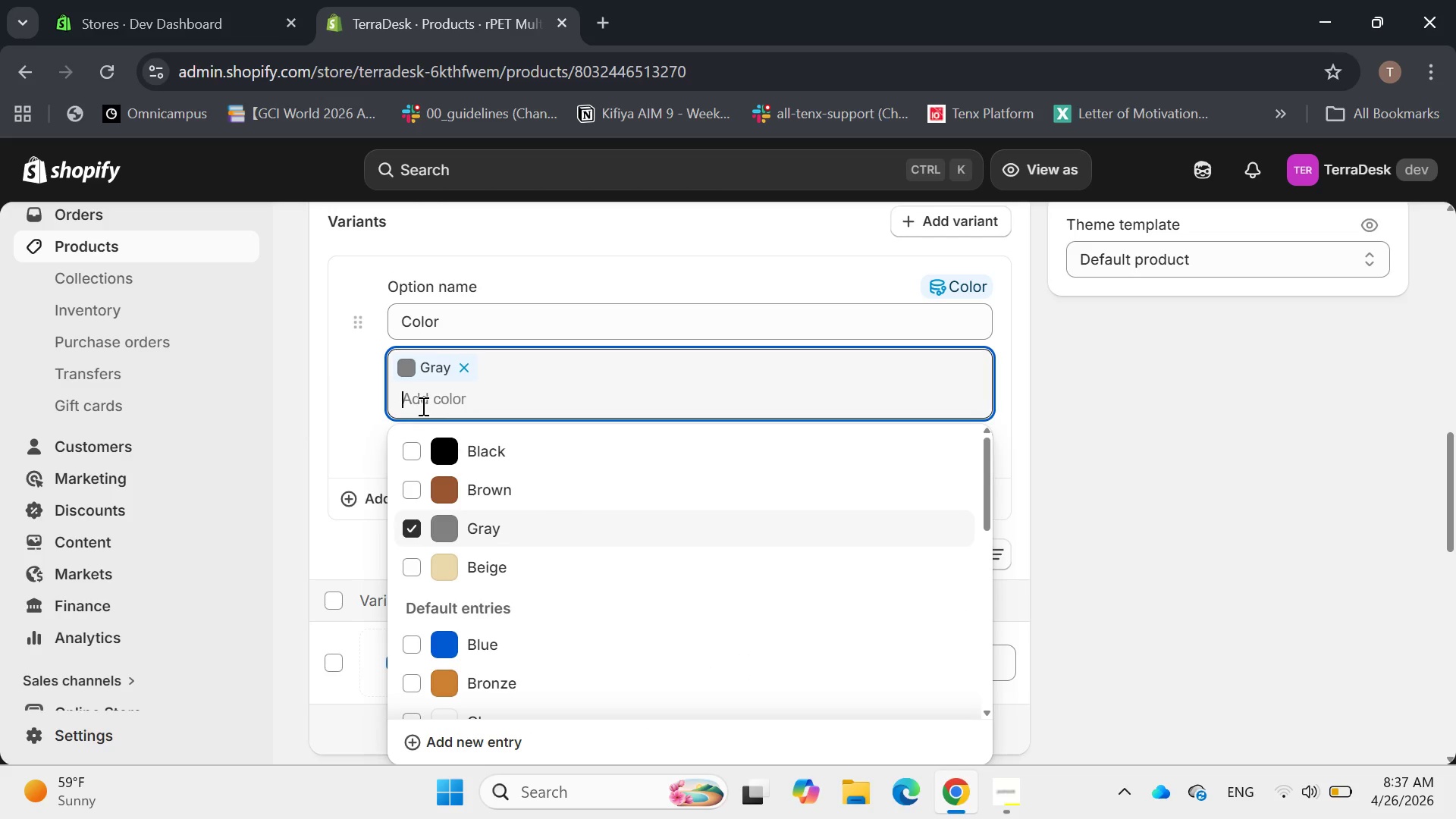 
type(mo)
 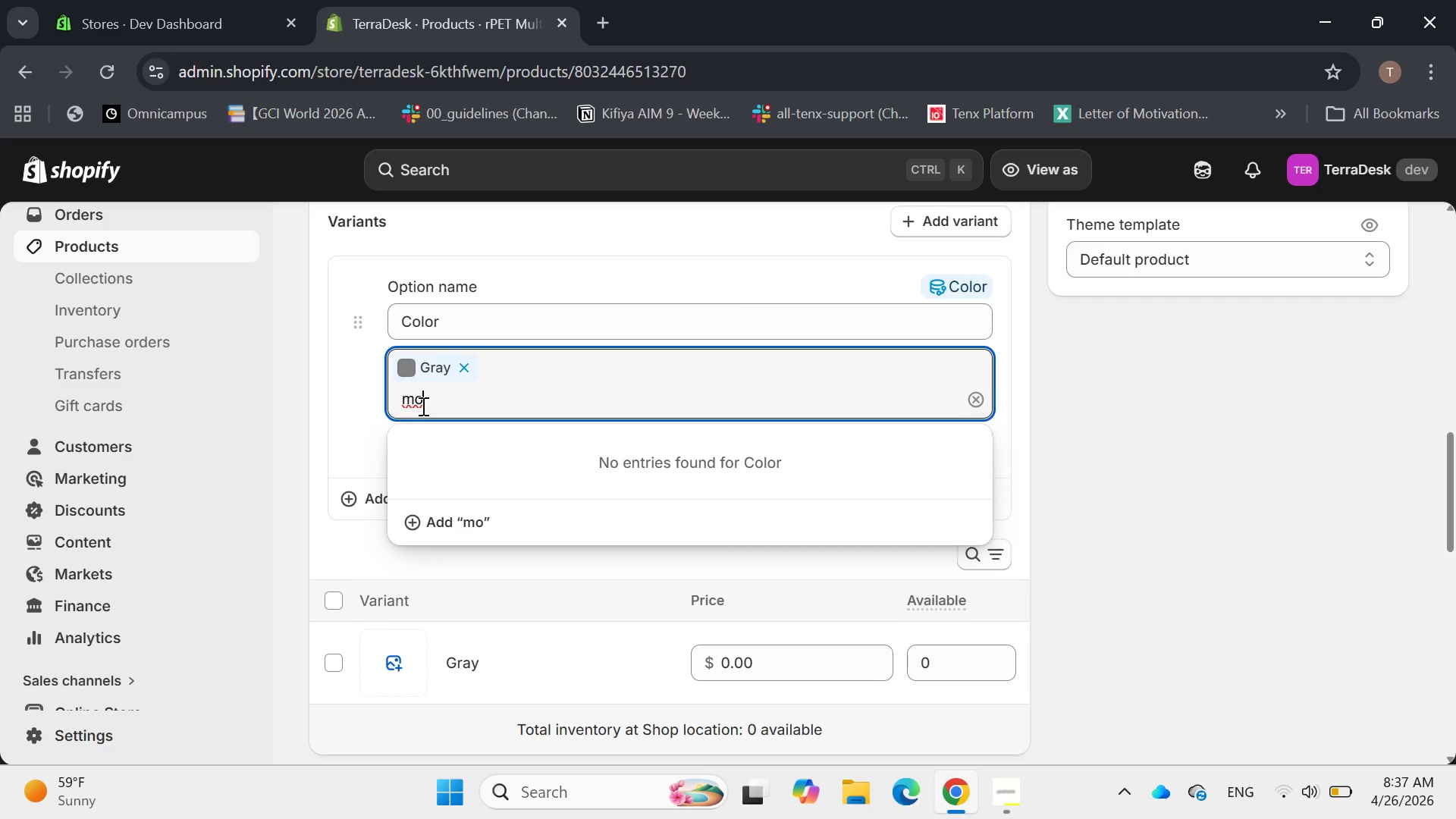 
key(Backspace)
key(Backspace)
type(Moss Green)
 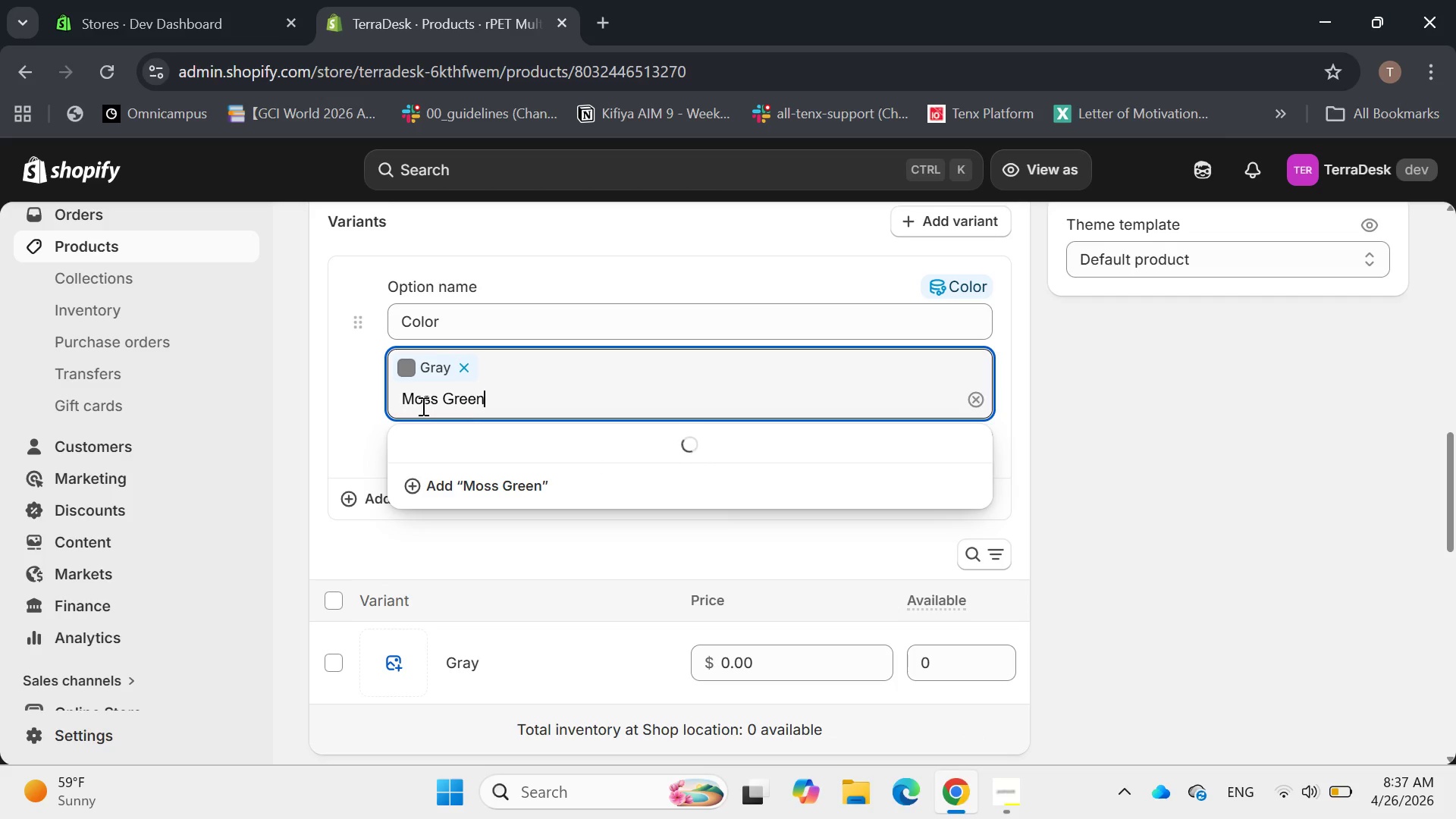 
left_click([445, 526])
 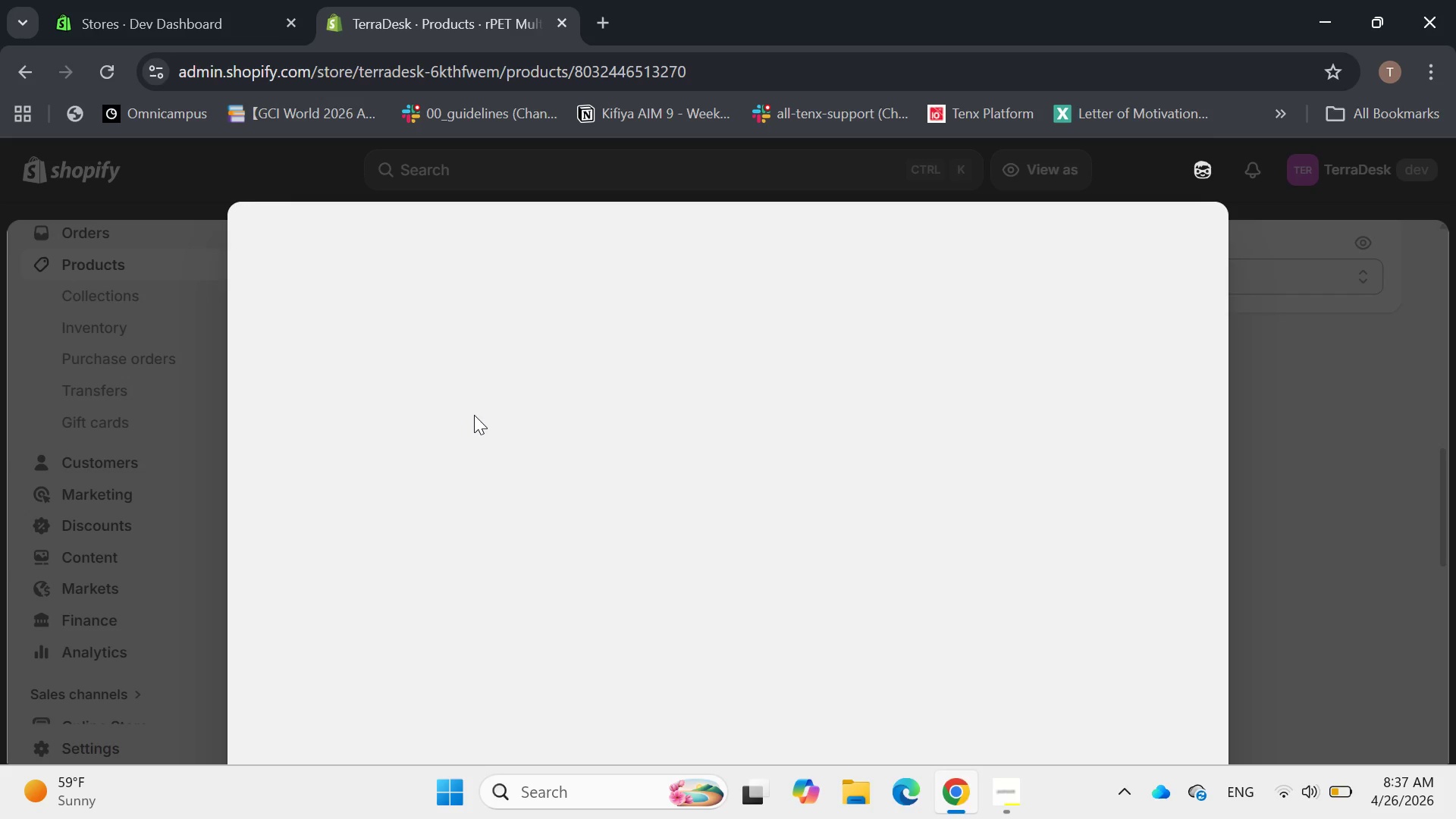 
wait(5.06)
 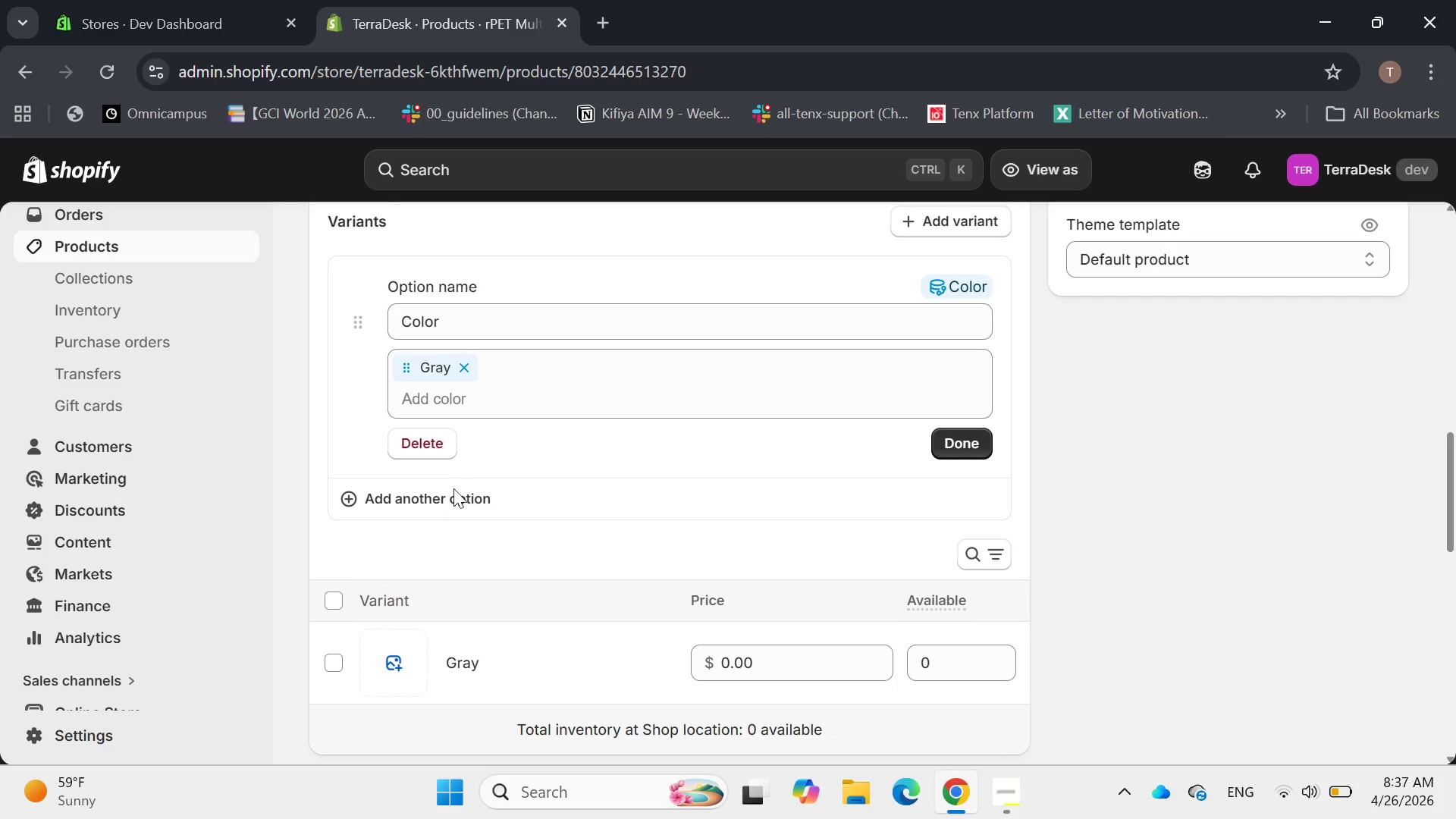 
mouse_move([507, 429])
 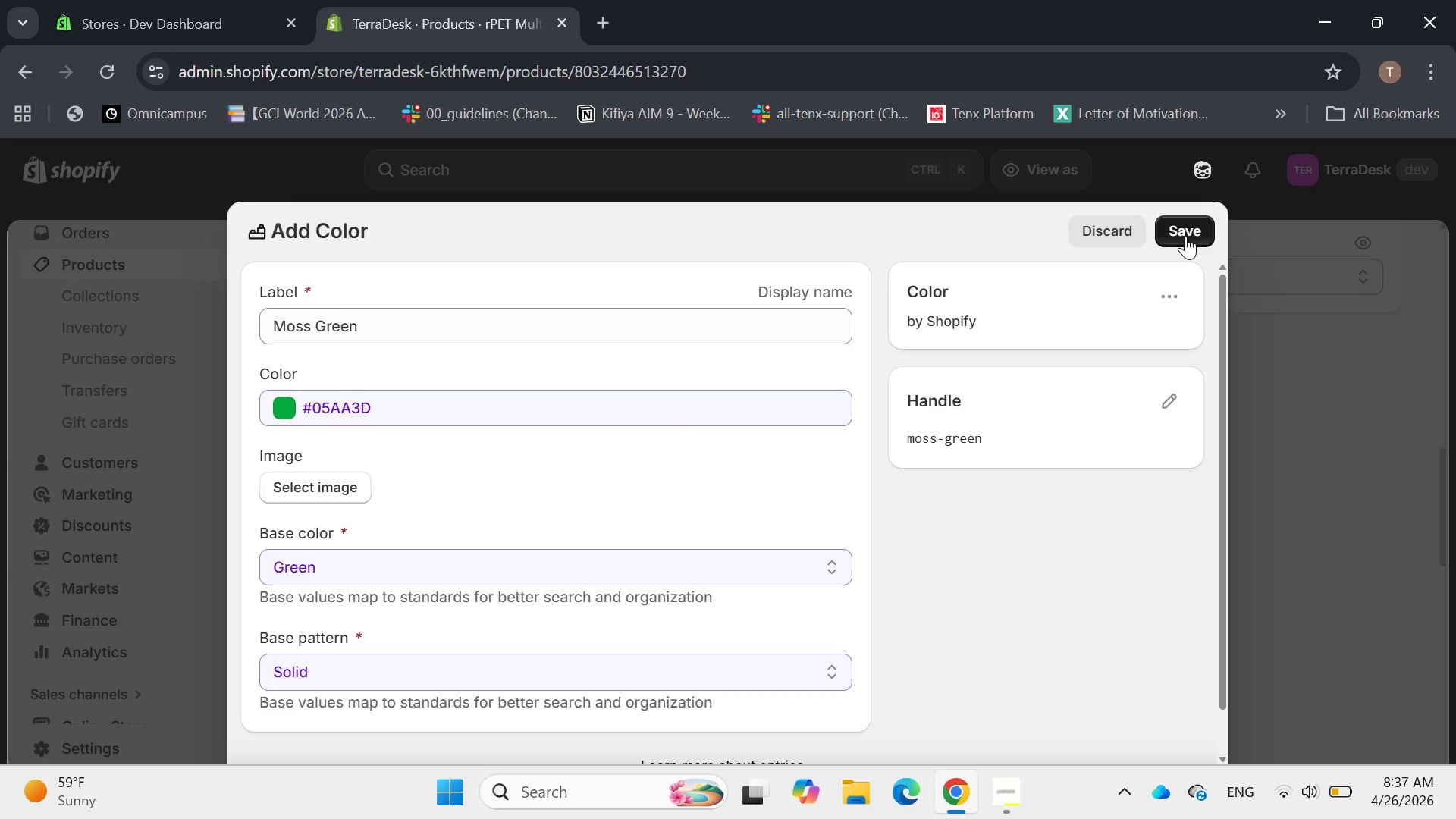 
left_click([1185, 235])
 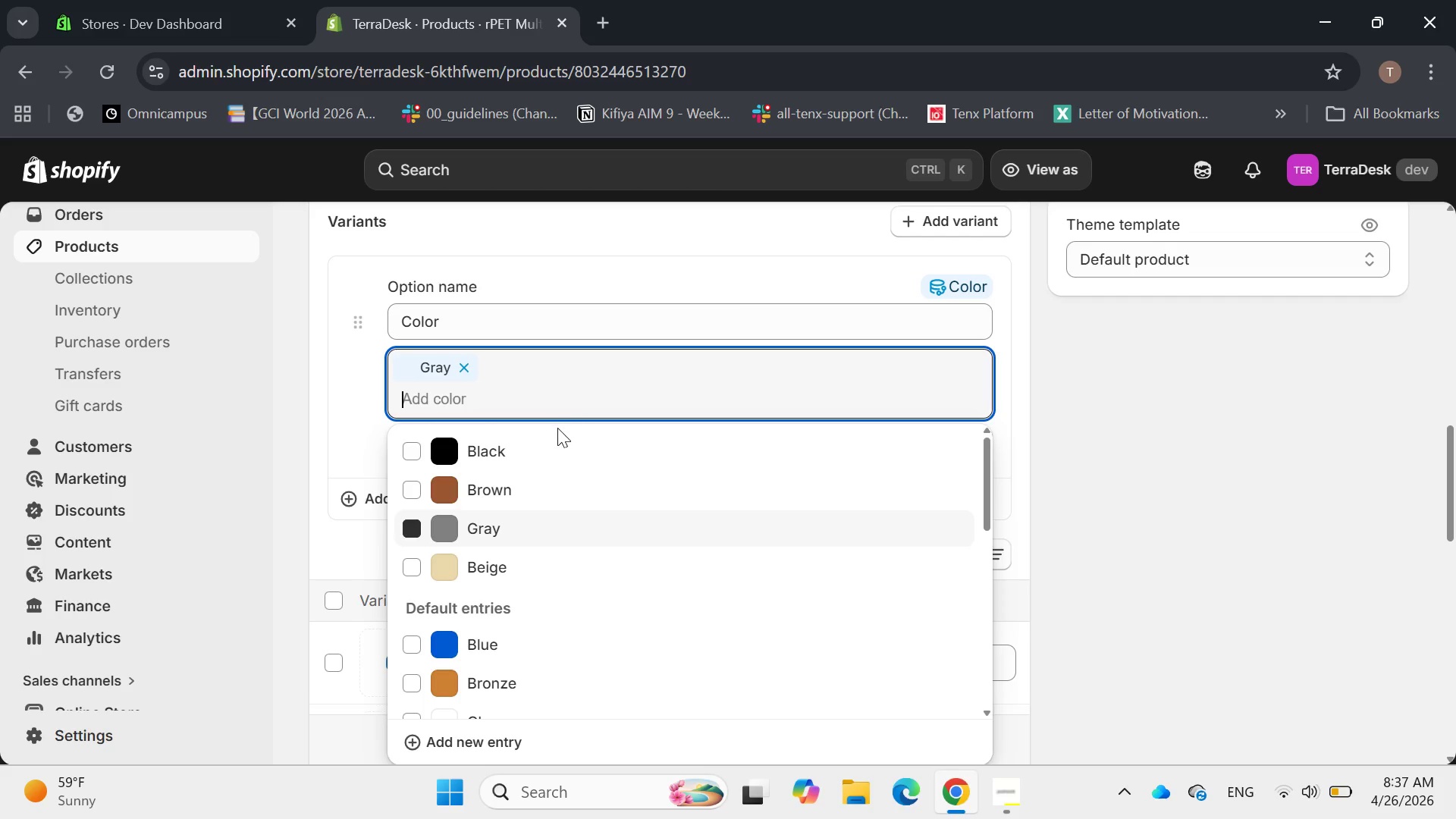 
type(m)
key(Backspace)
type(Stone Grey)
 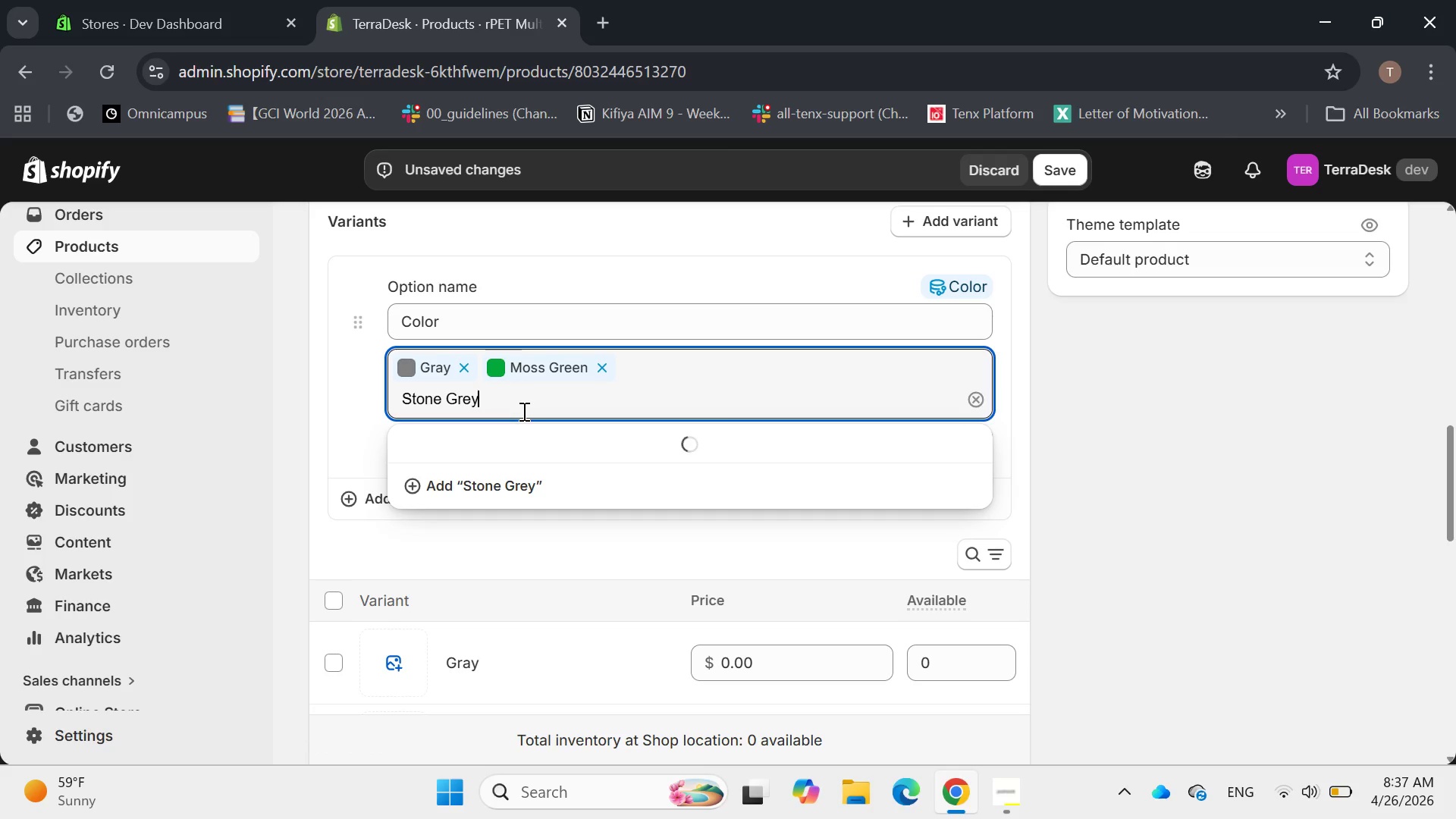 
left_click([442, 522])
 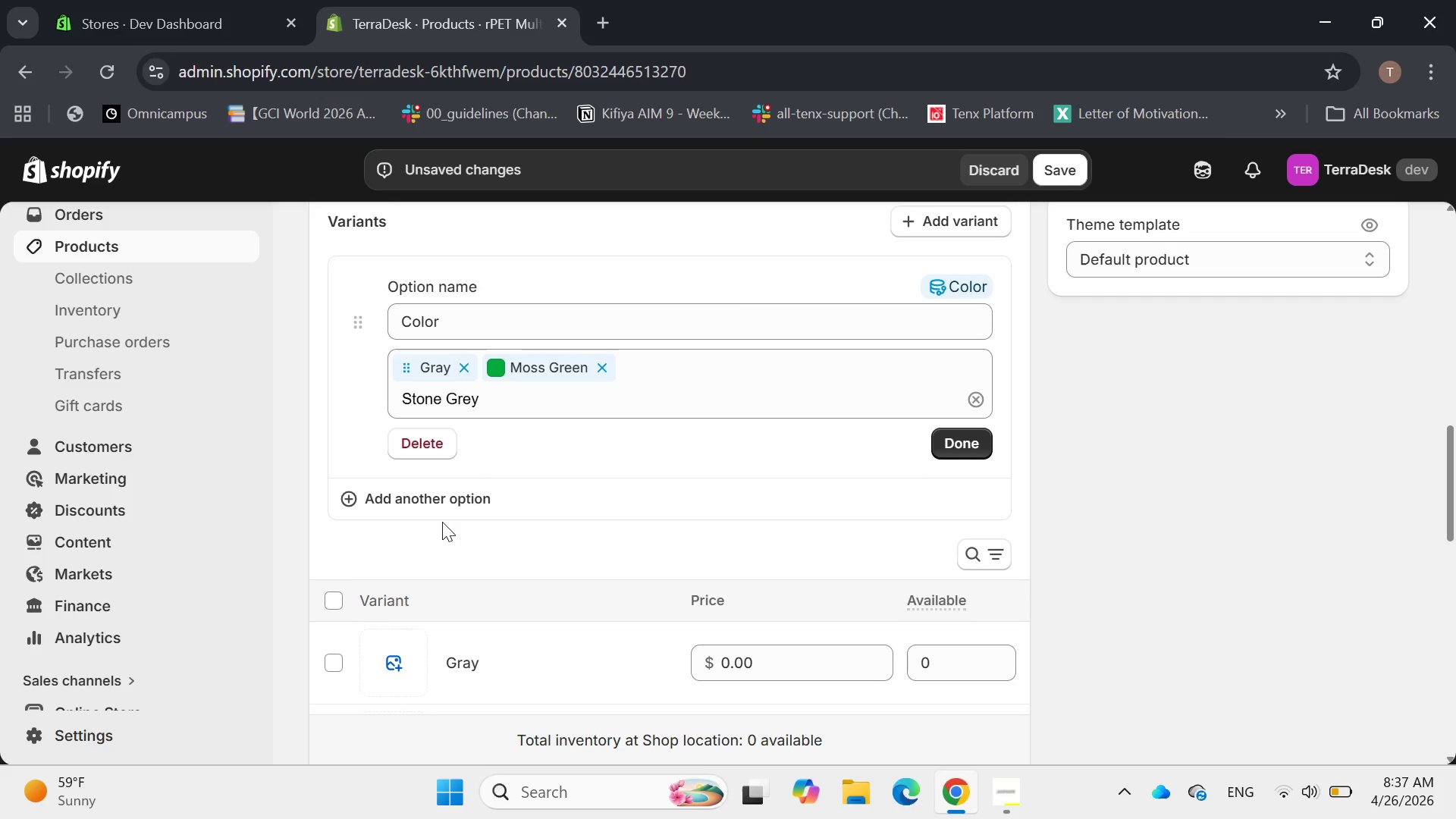 
wait(5.86)
 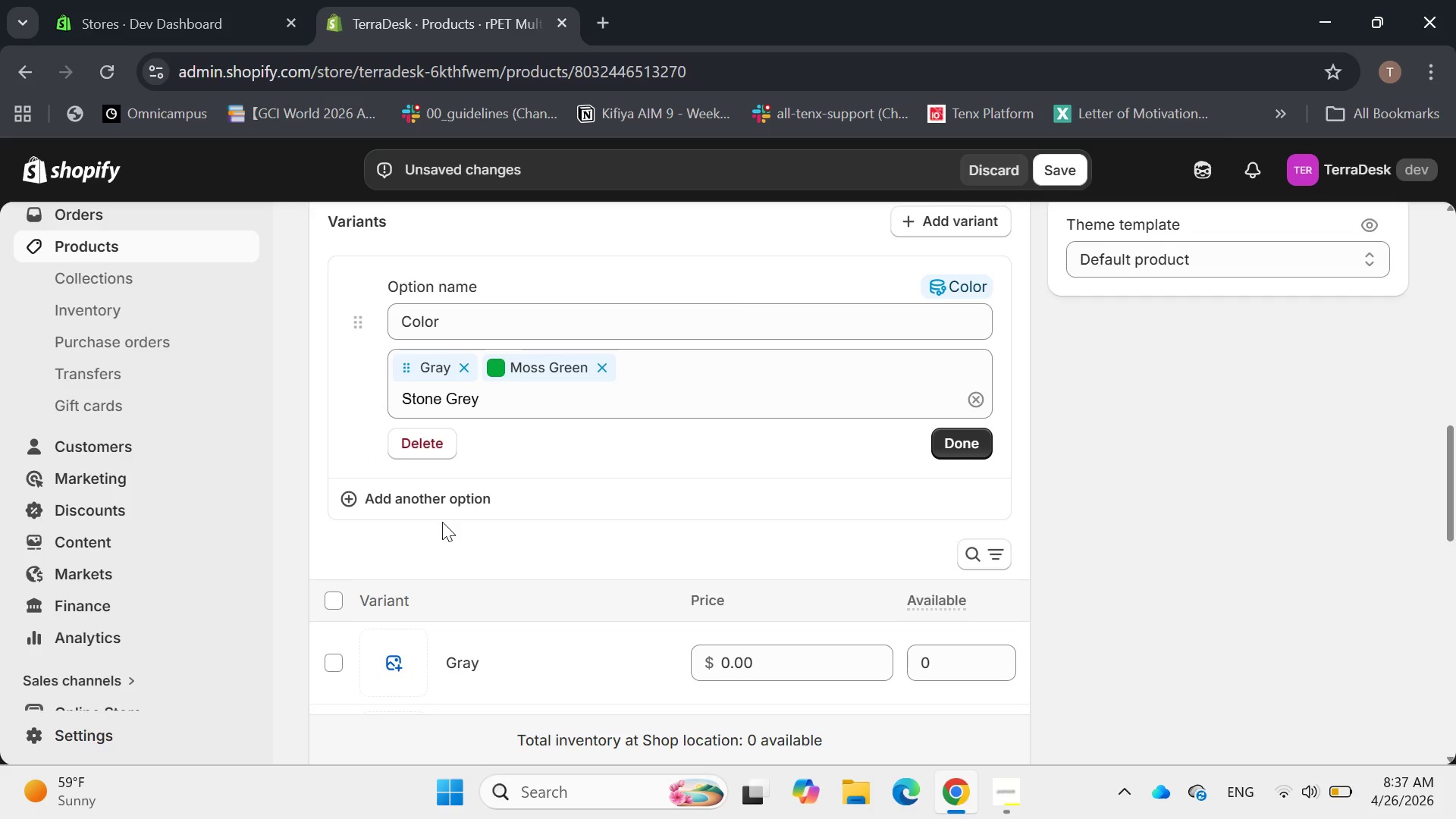 
left_click([481, 401])
 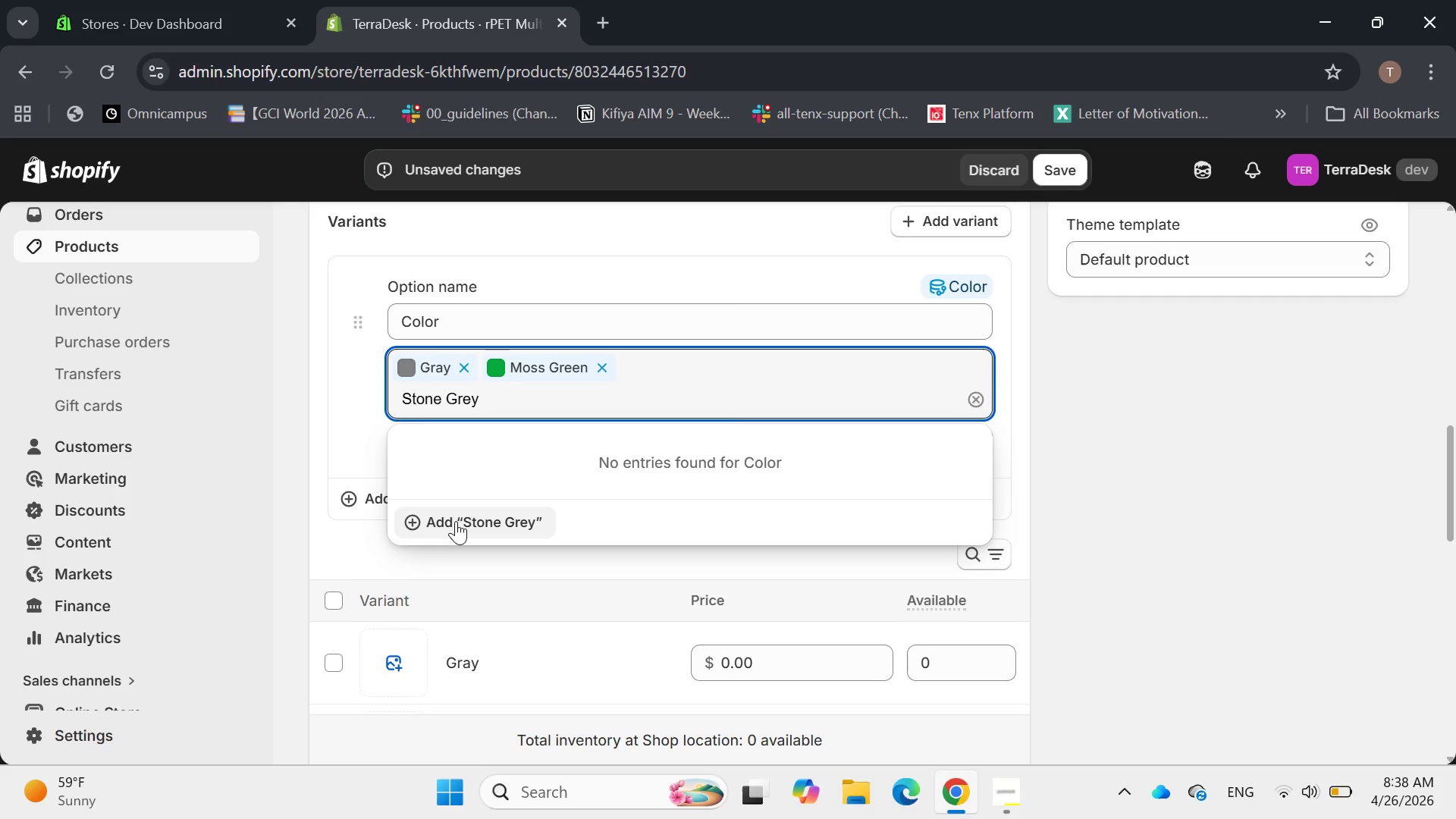 
left_click([455, 525])
 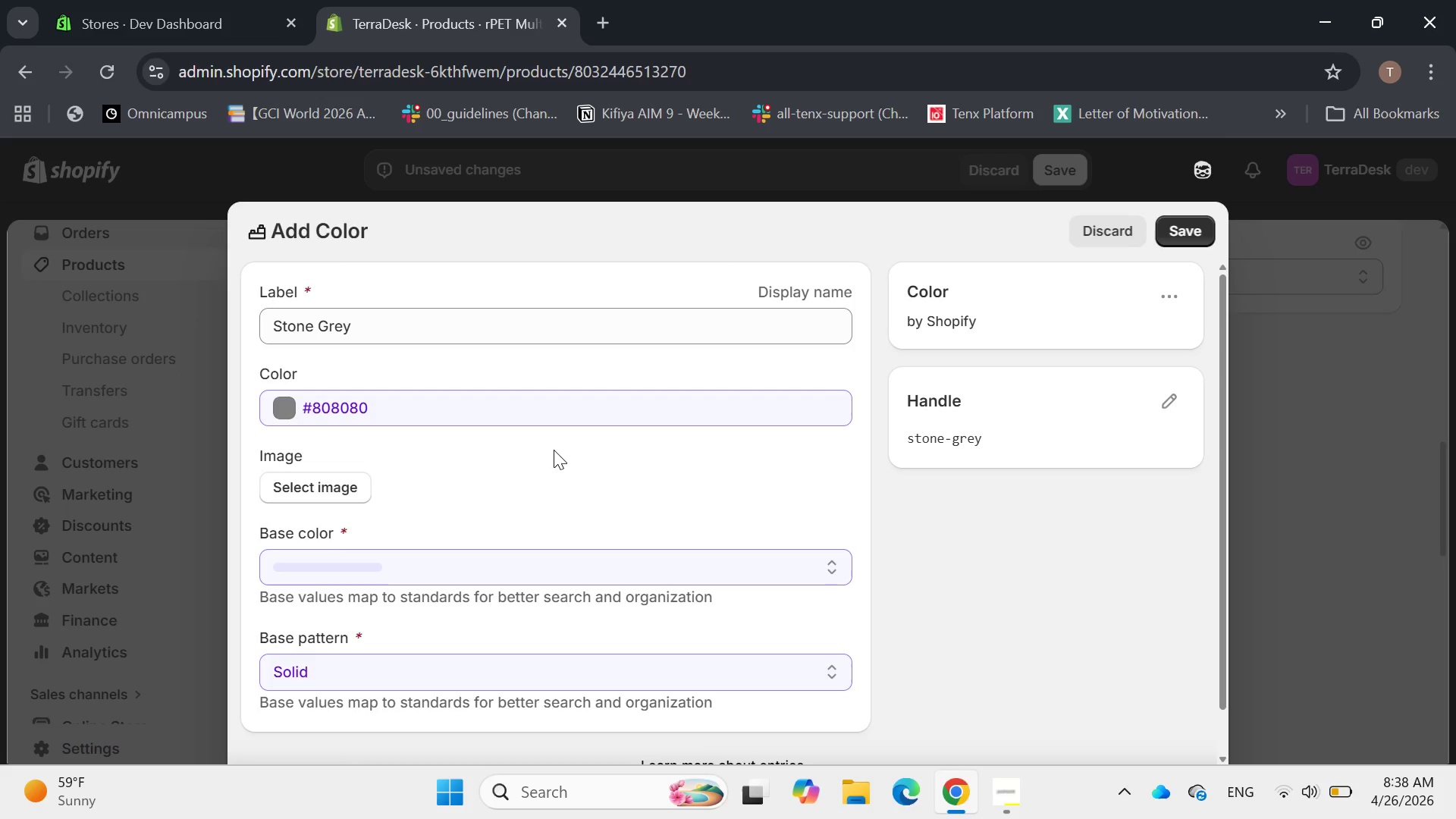 
wait(5.44)
 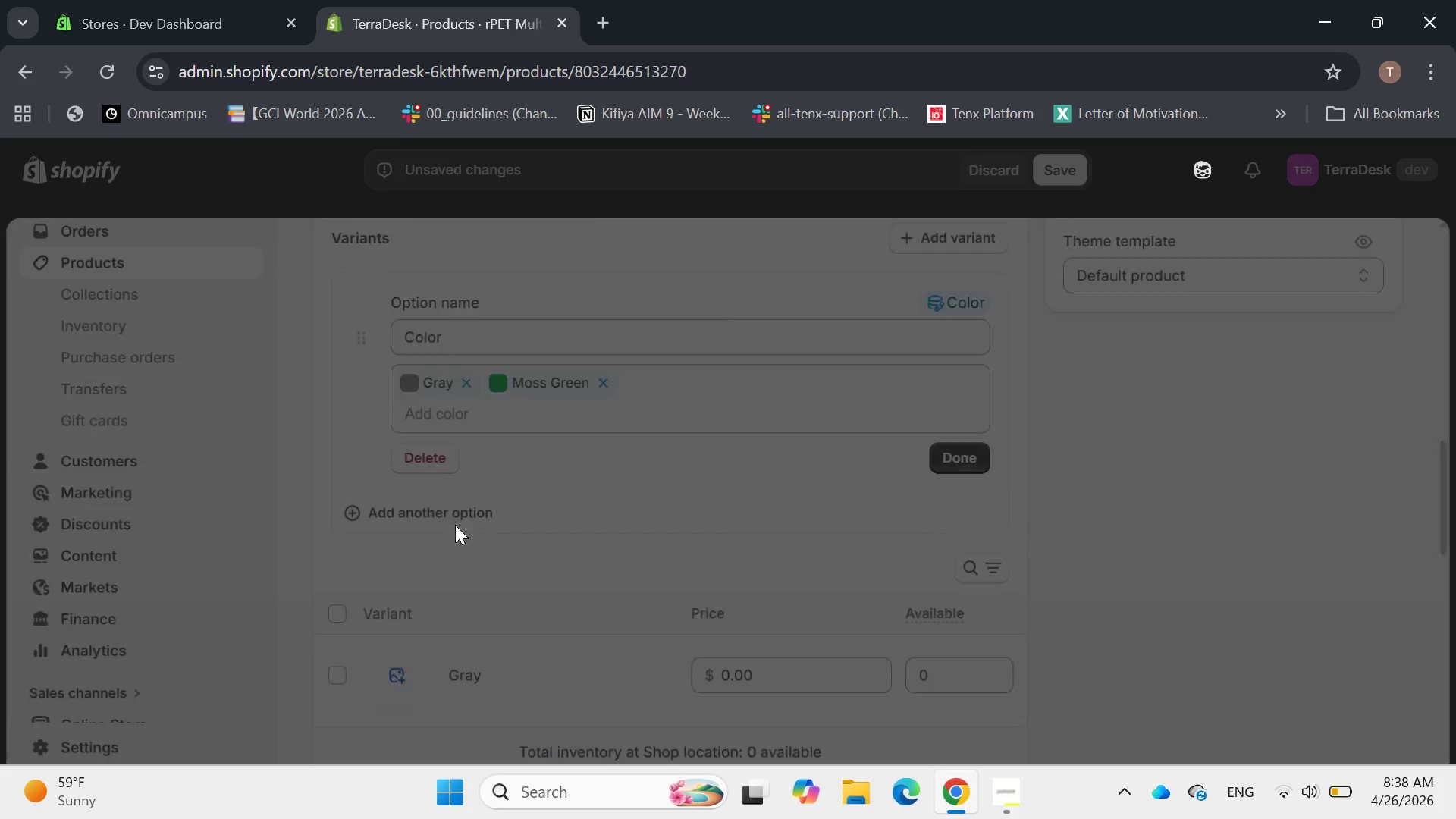 
left_click([1180, 228])
 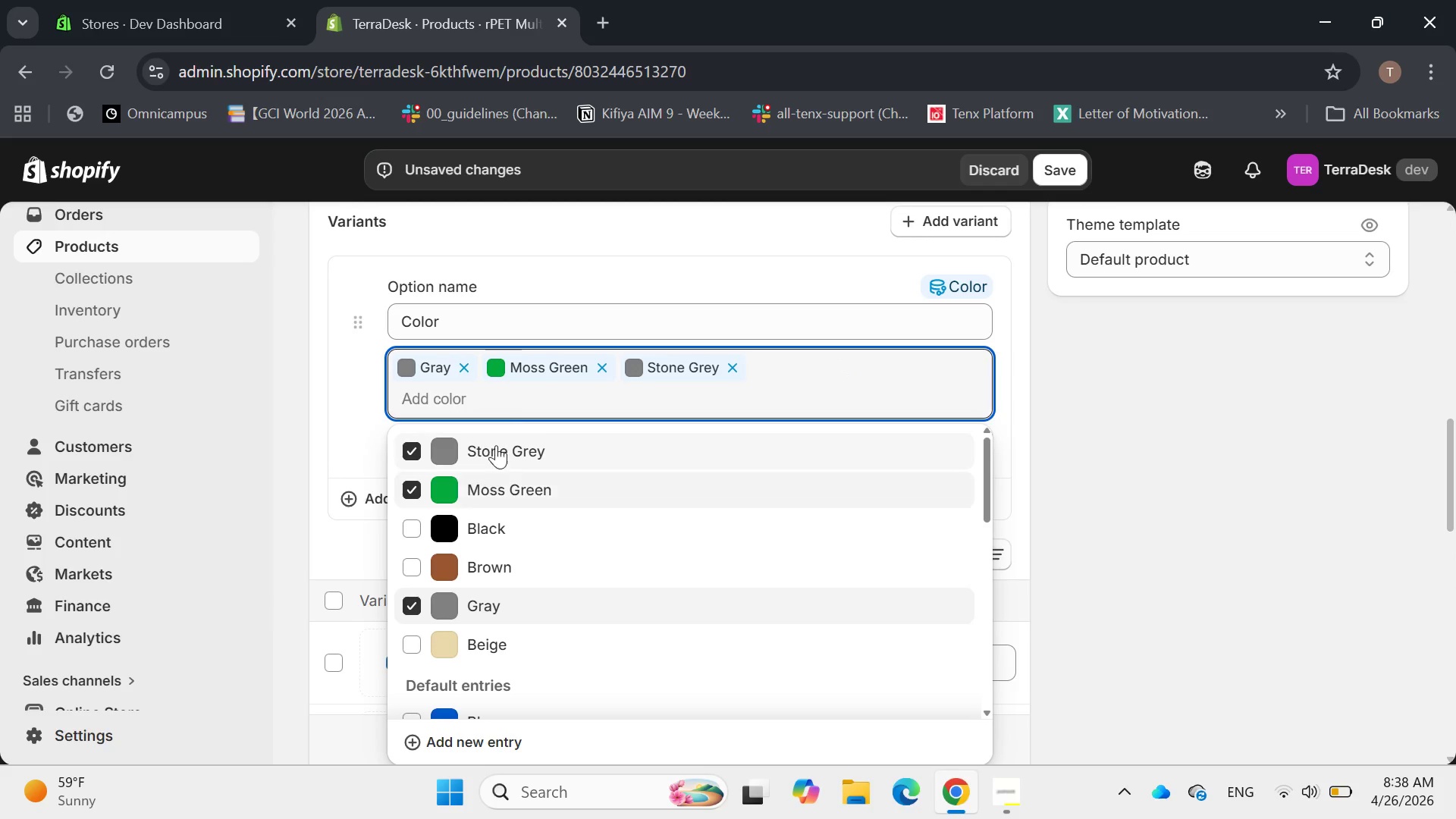 
wait(5.22)
 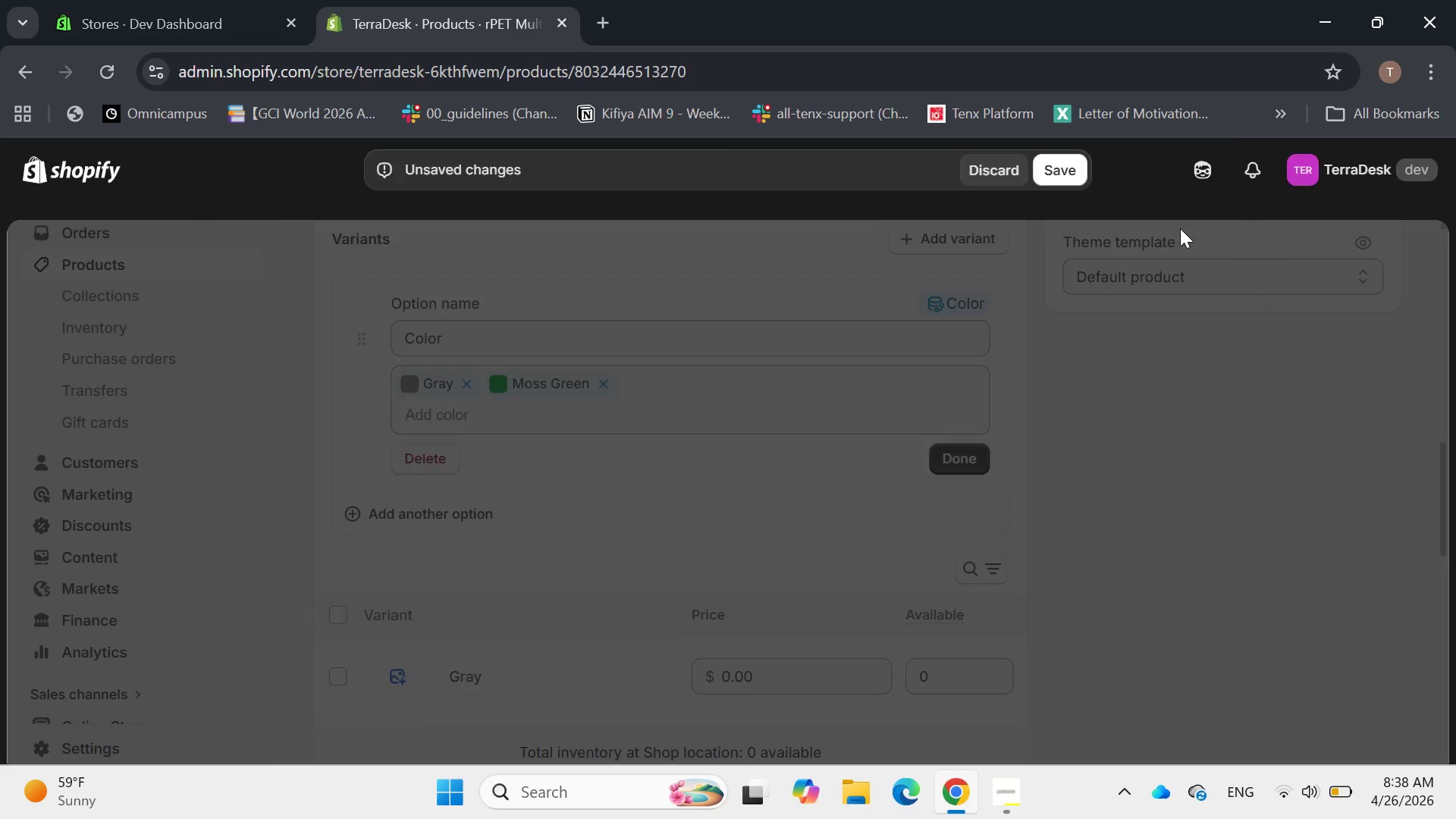 
left_click([464, 366])
 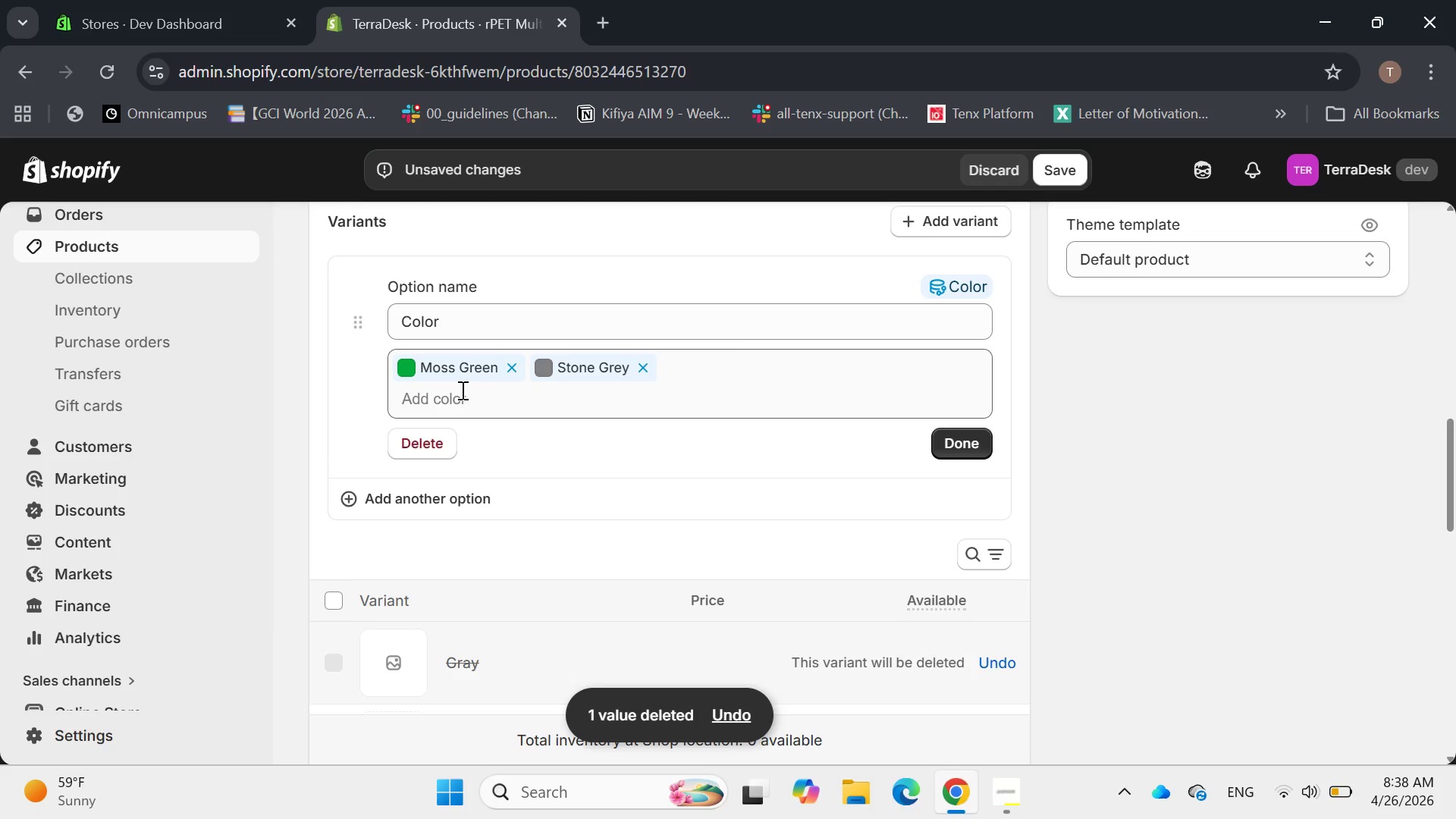 
left_click([466, 394])
 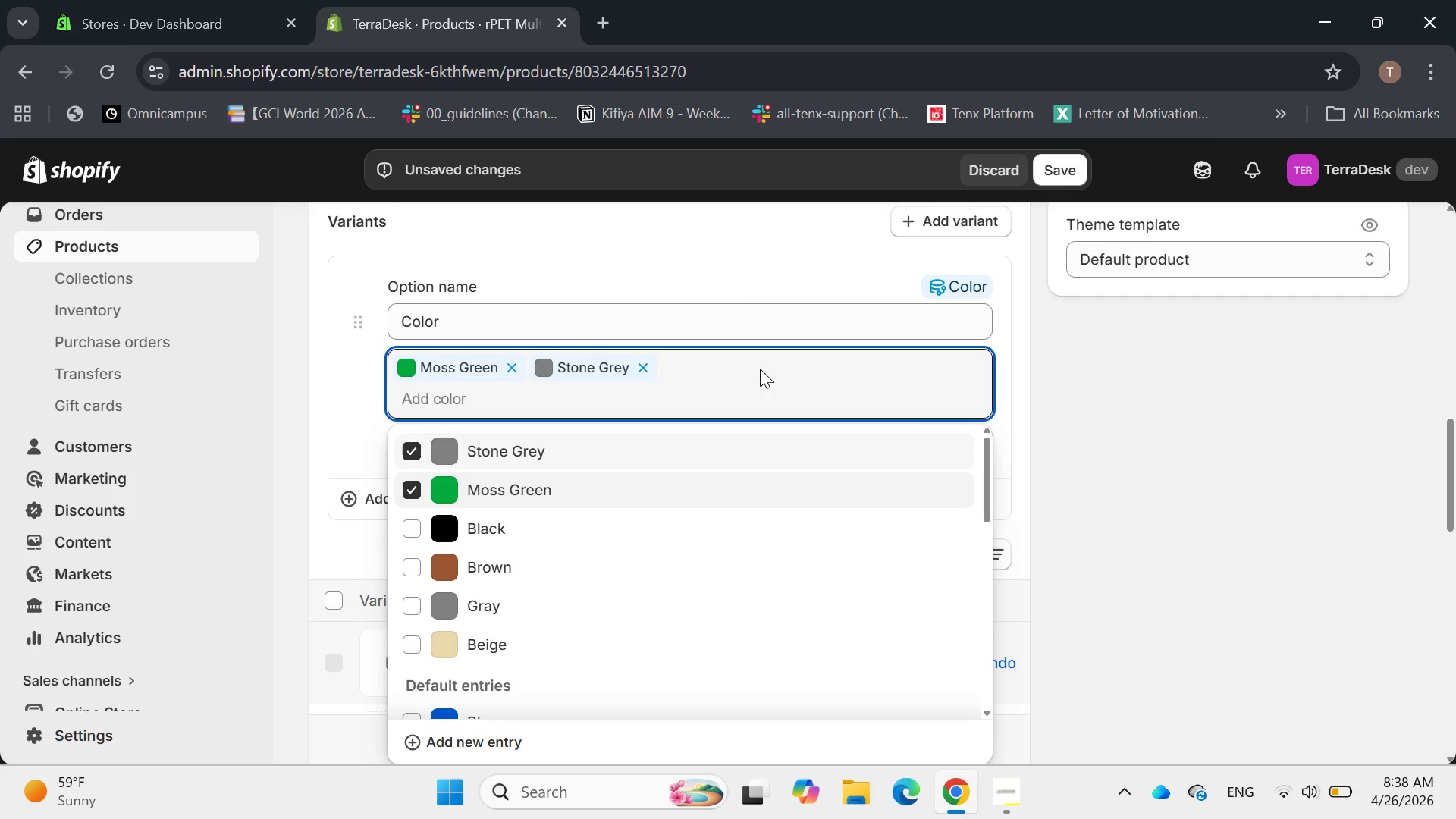 
left_click([758, 369])
 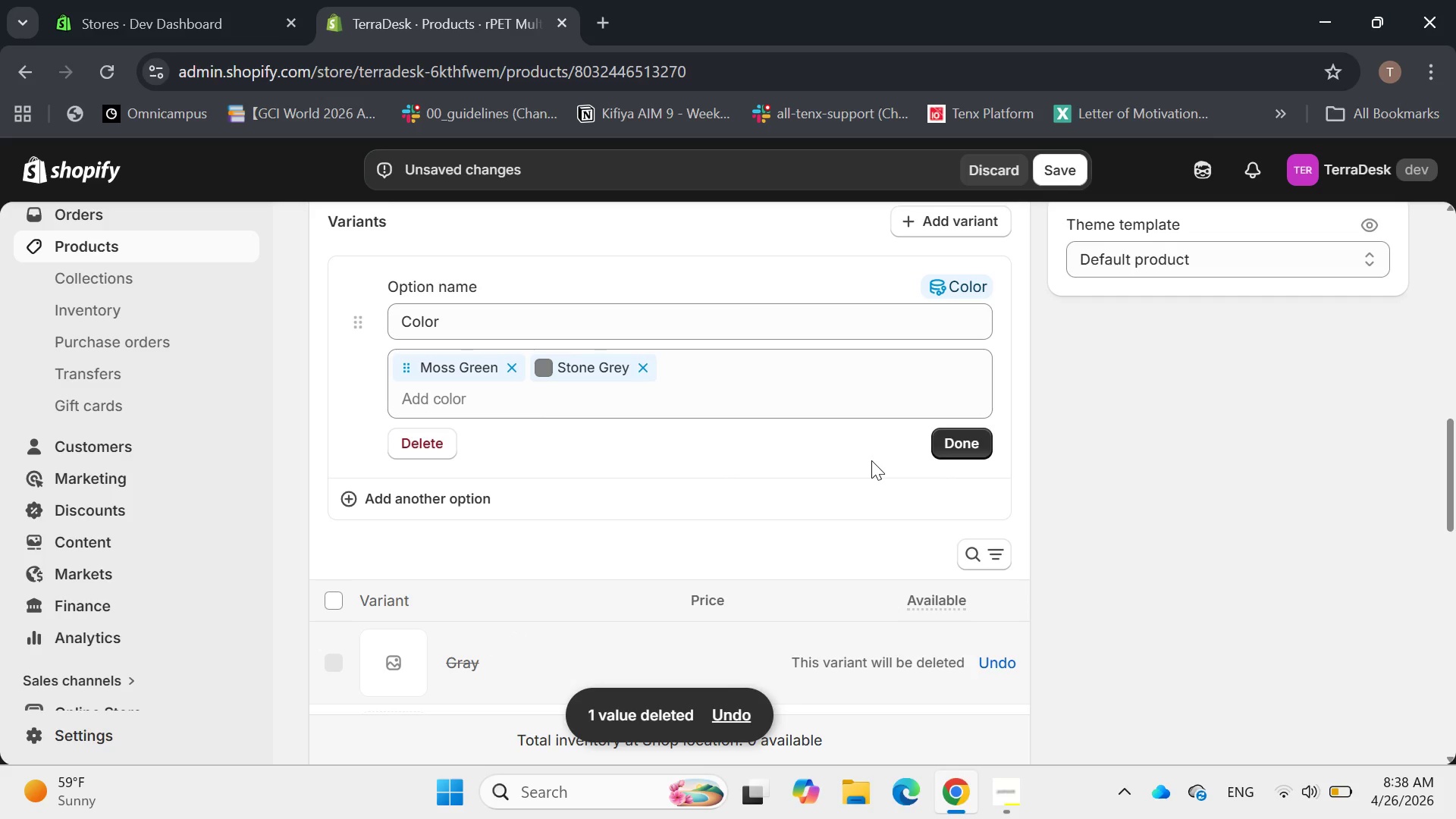 
left_click([965, 432])
 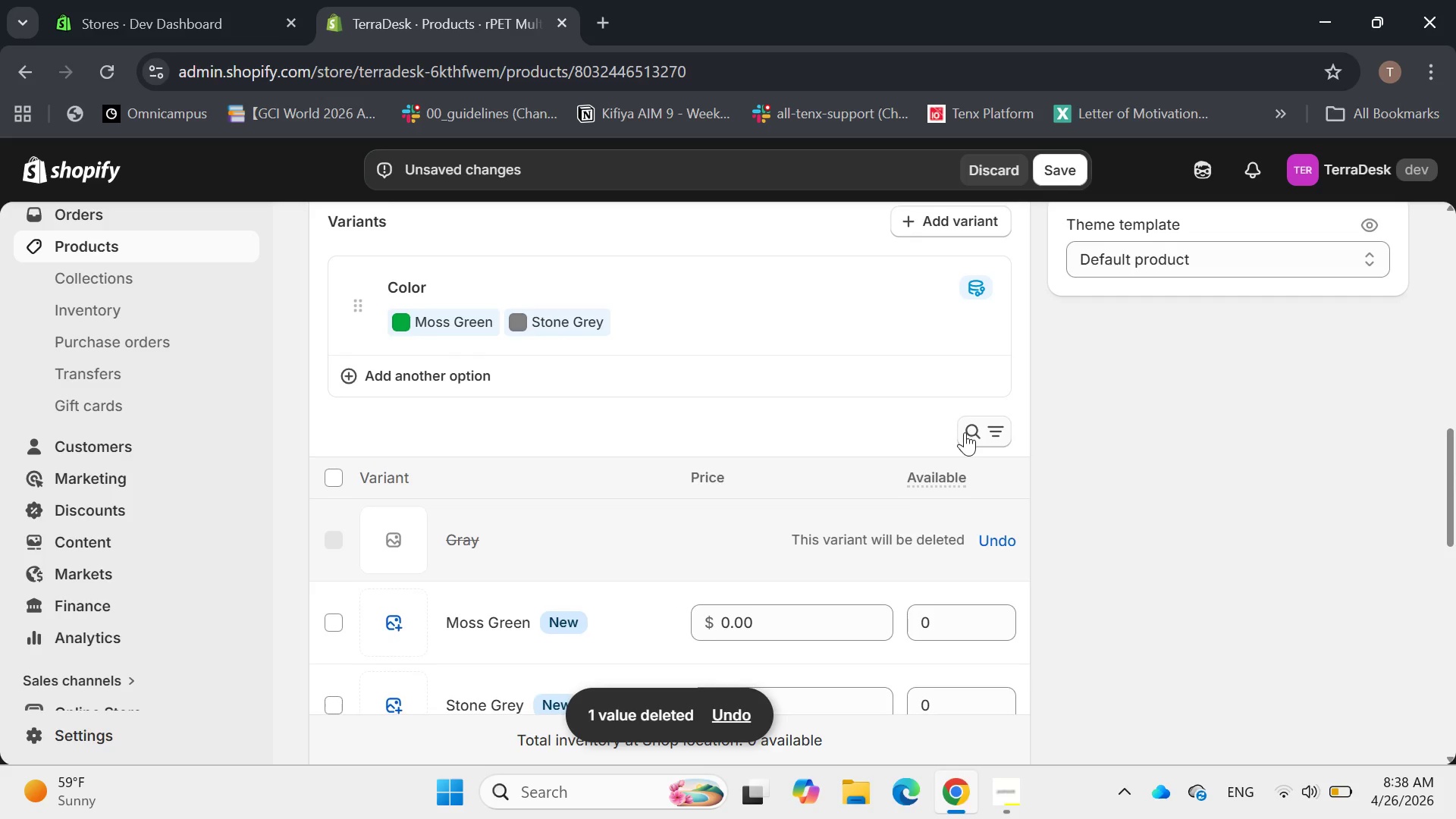 
mouse_move([800, 397])
 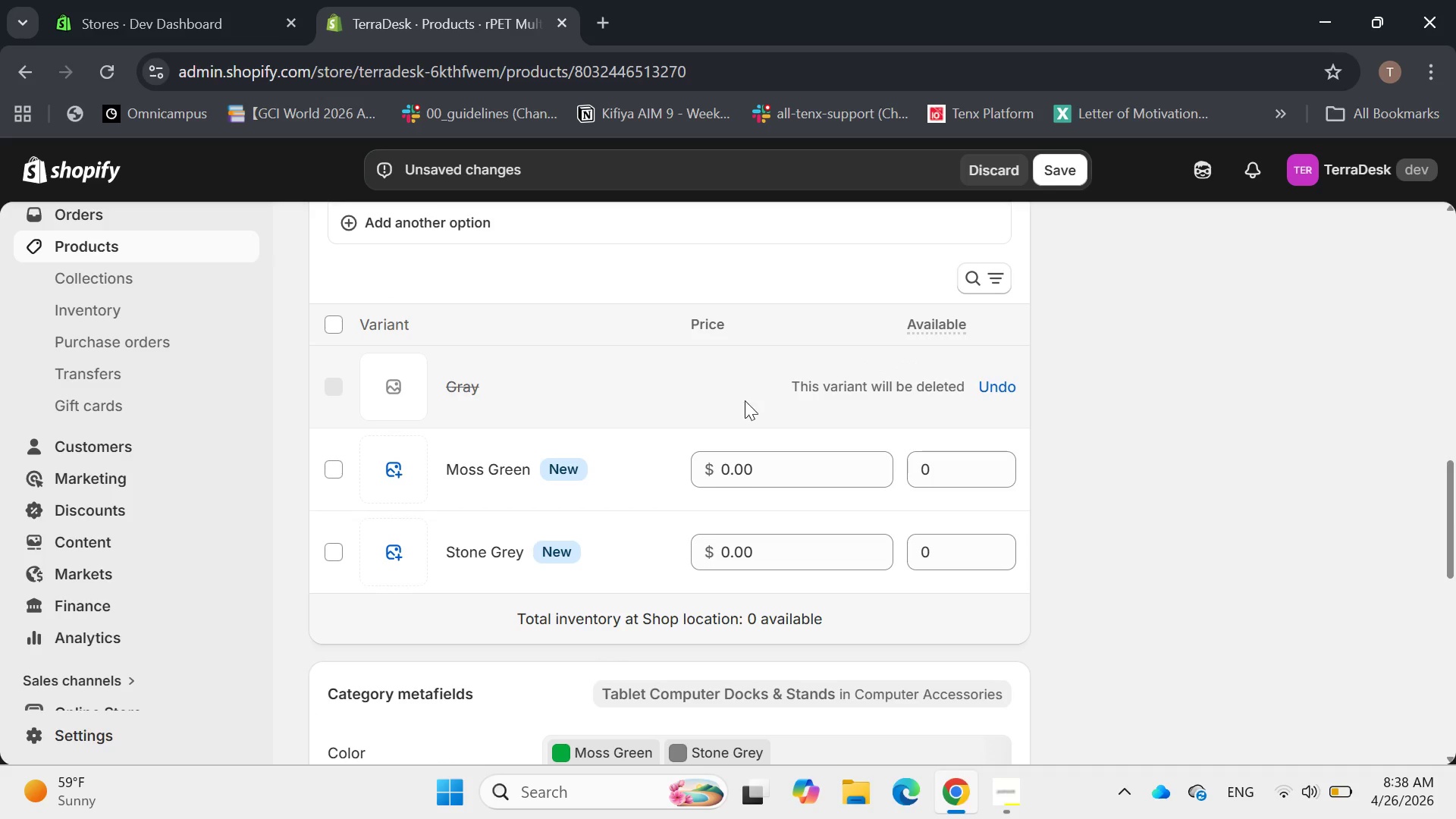 
left_click([1045, 175])
 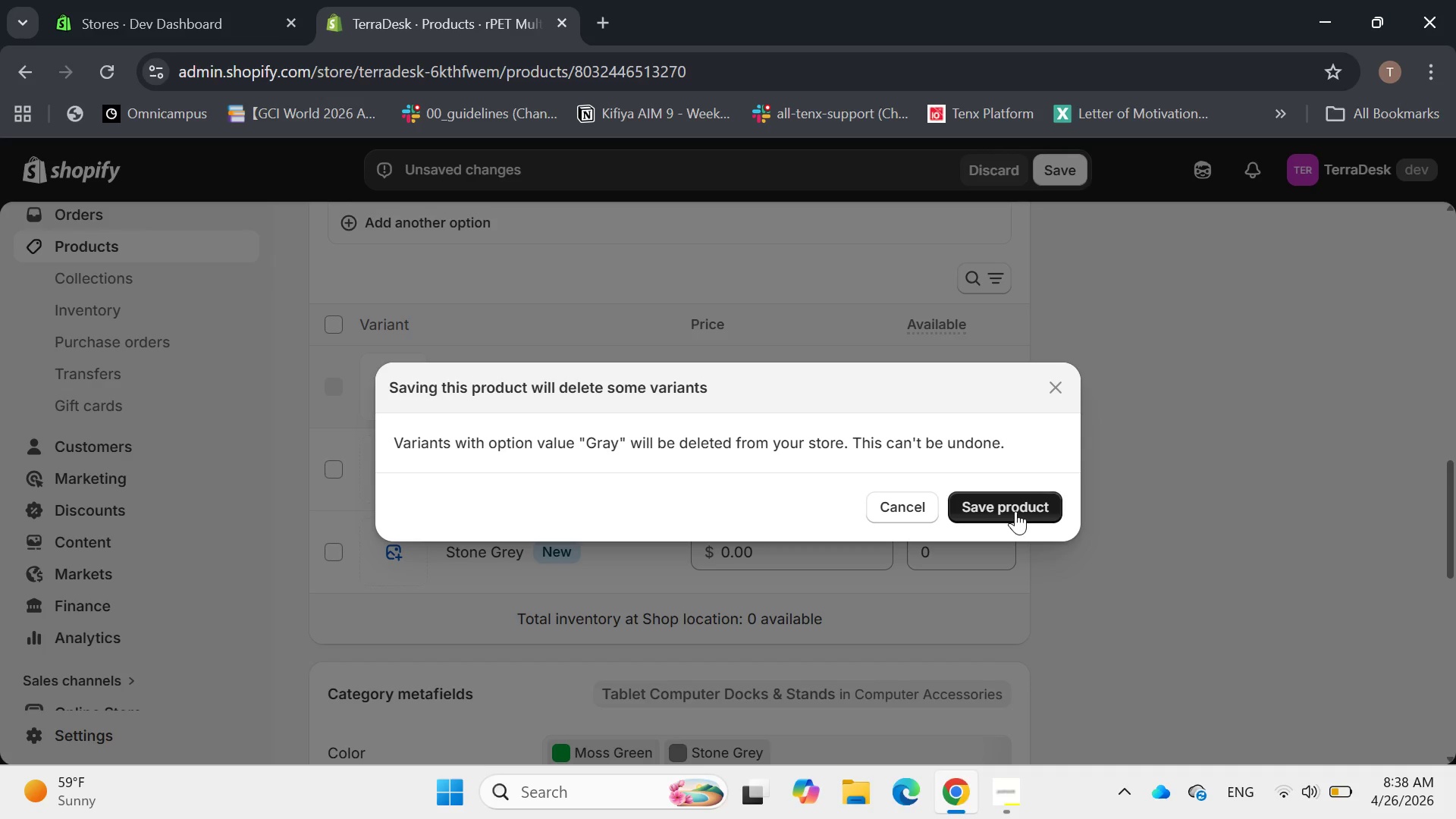 
left_click([1015, 511])
 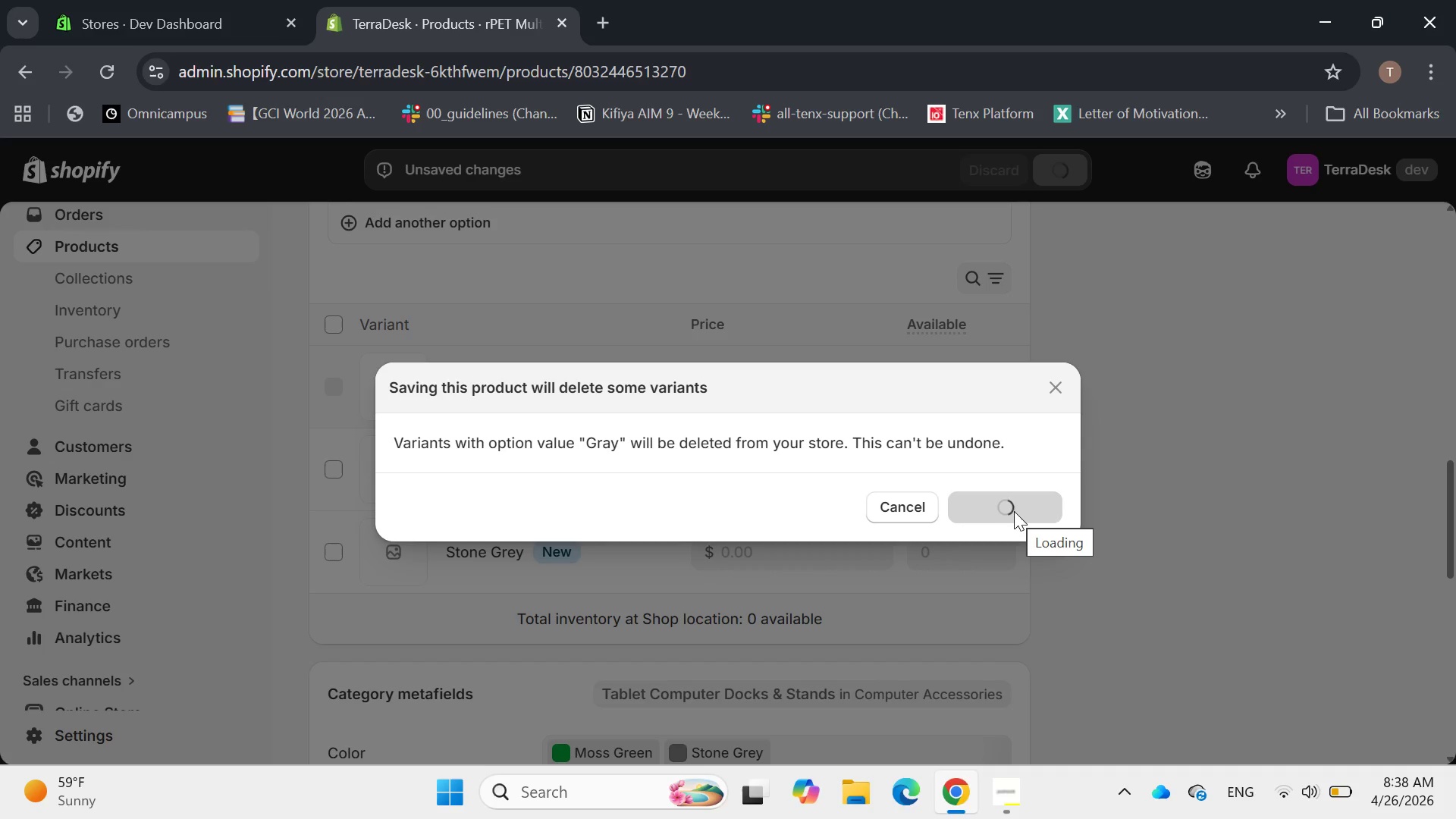 
wait(10.19)
 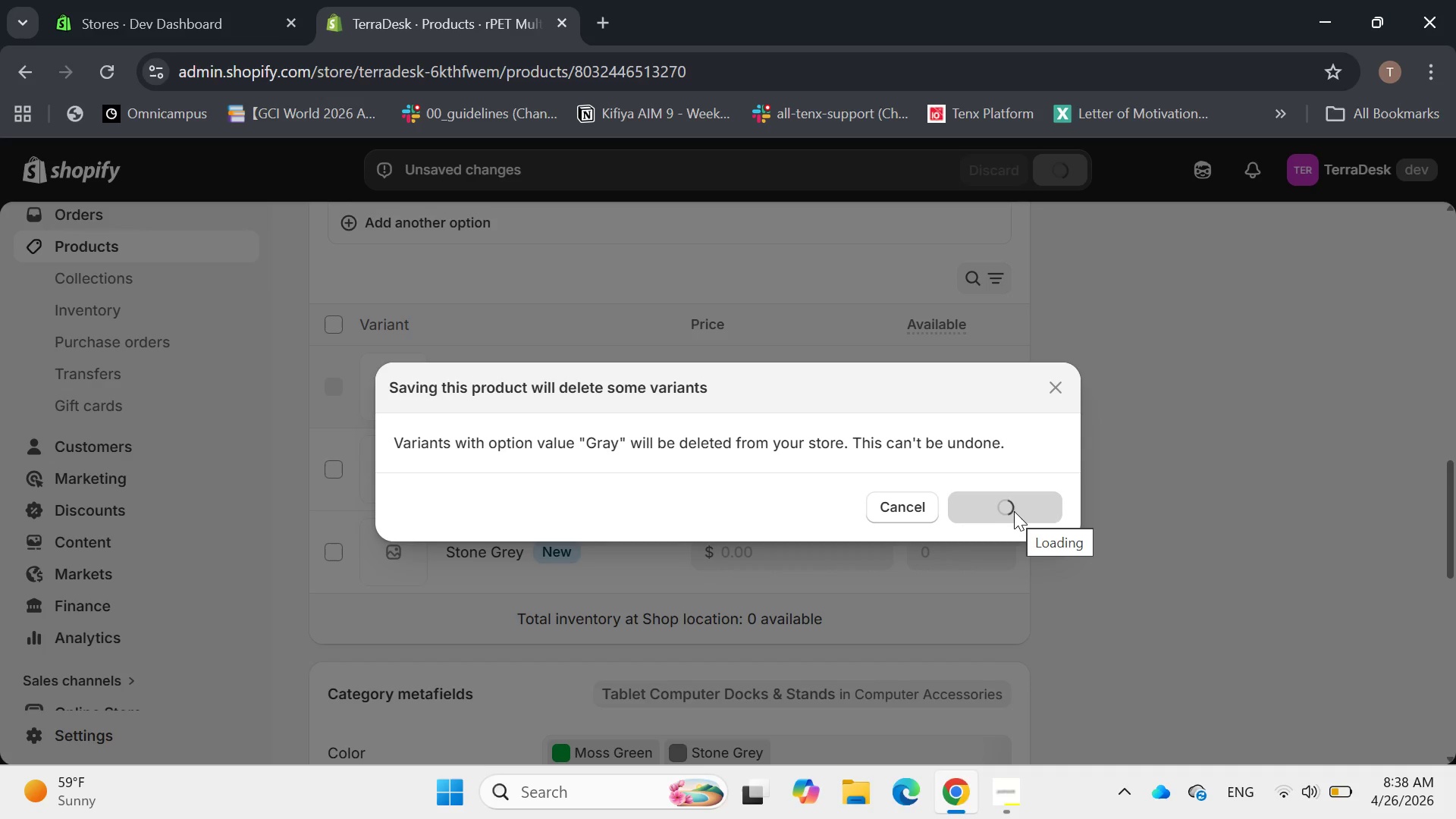 
left_click([477, 372])
 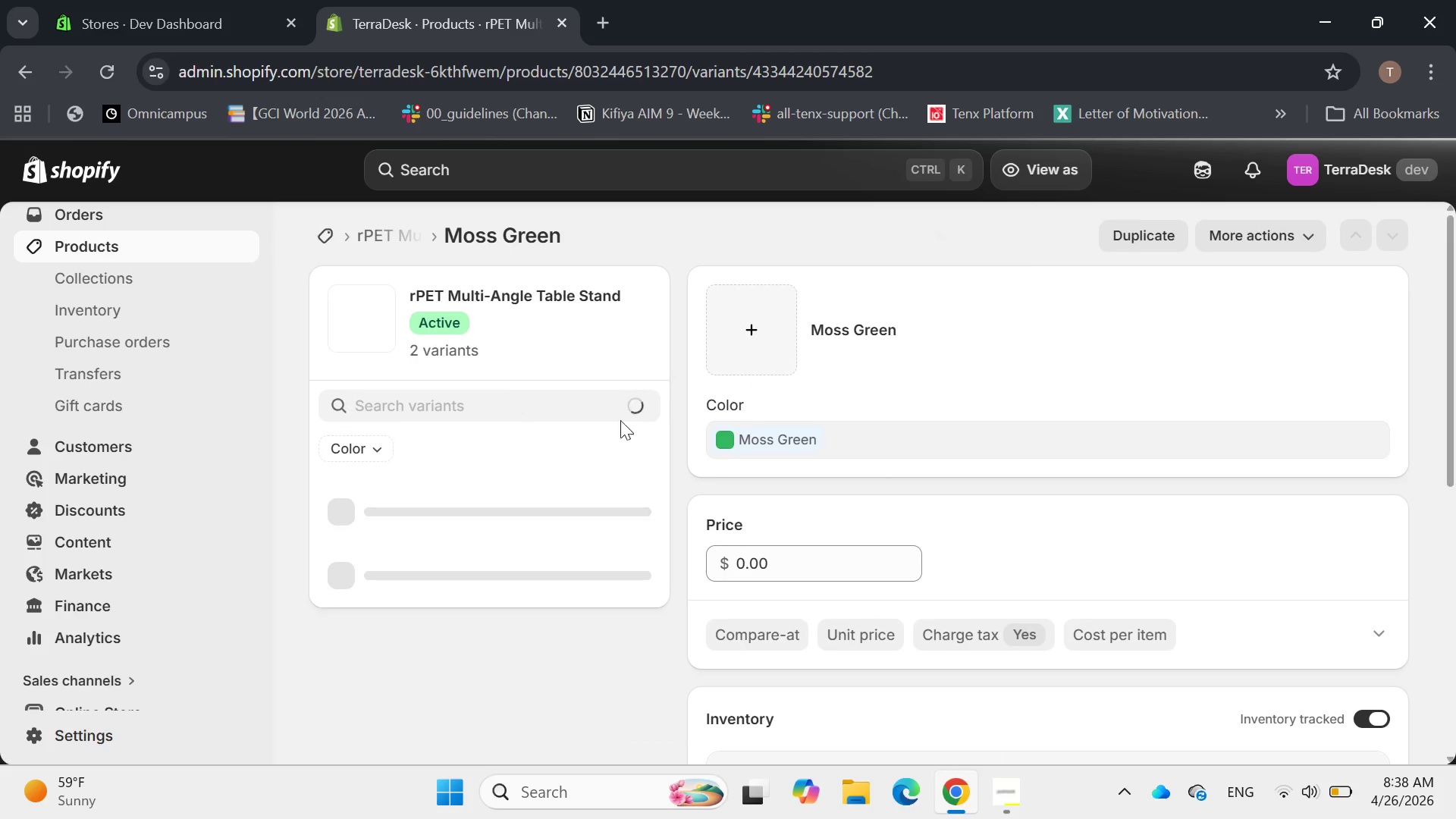 
scroll: coordinate [1006, 441], scroll_direction: down, amount: 1.0
 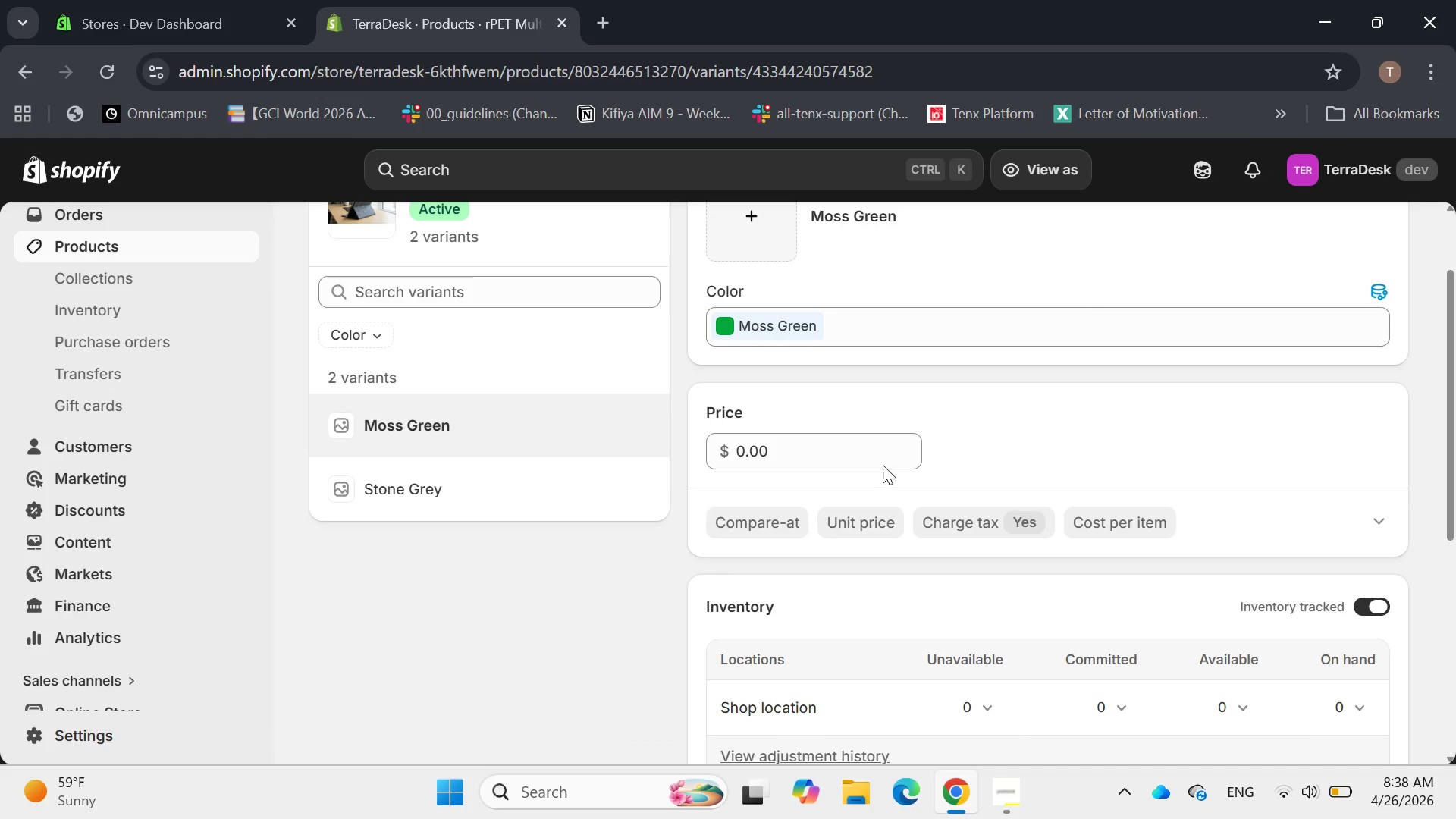 
left_click([783, 438])
 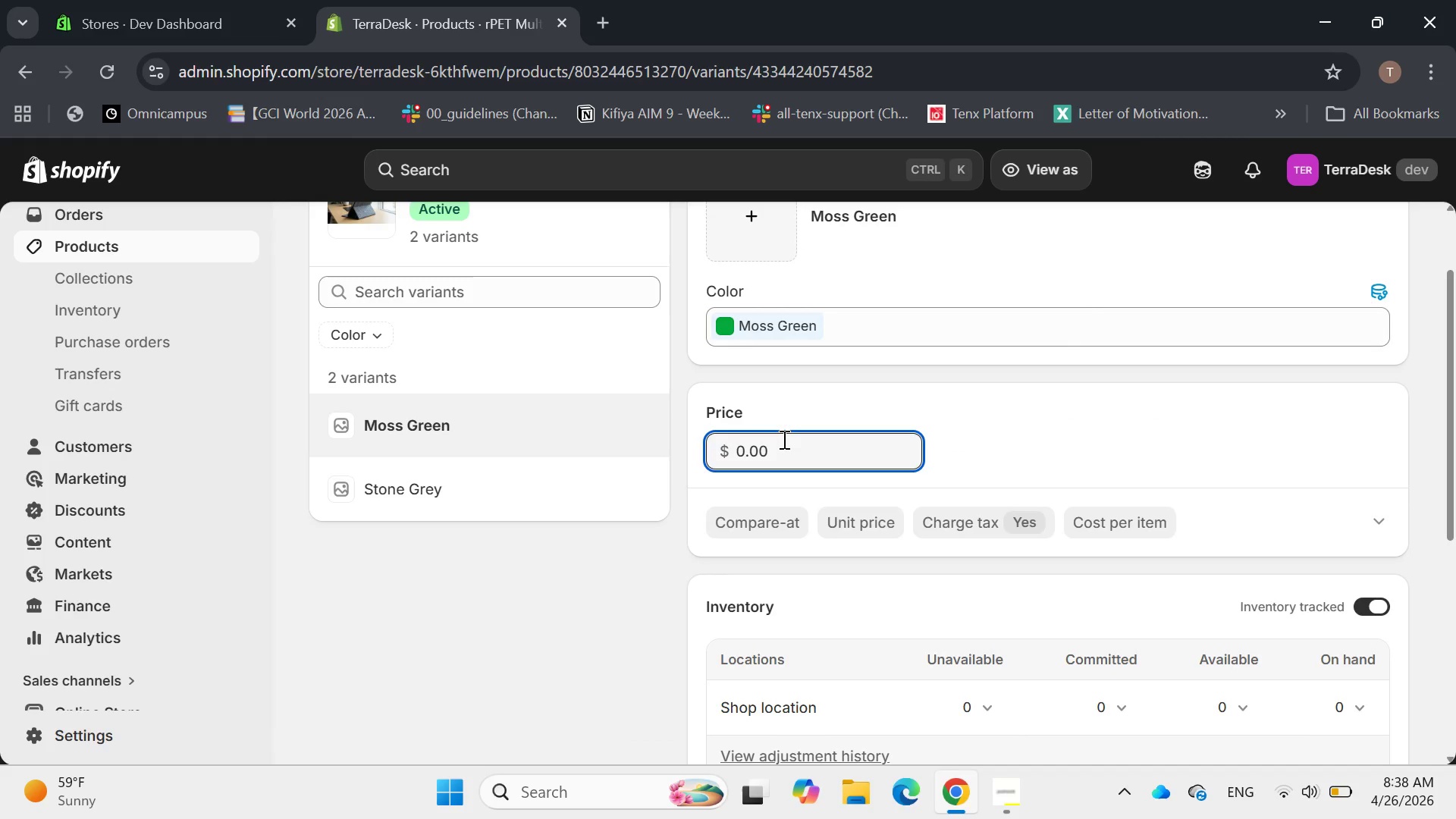 
hold_key(key=Backspace, duration=0.81)
 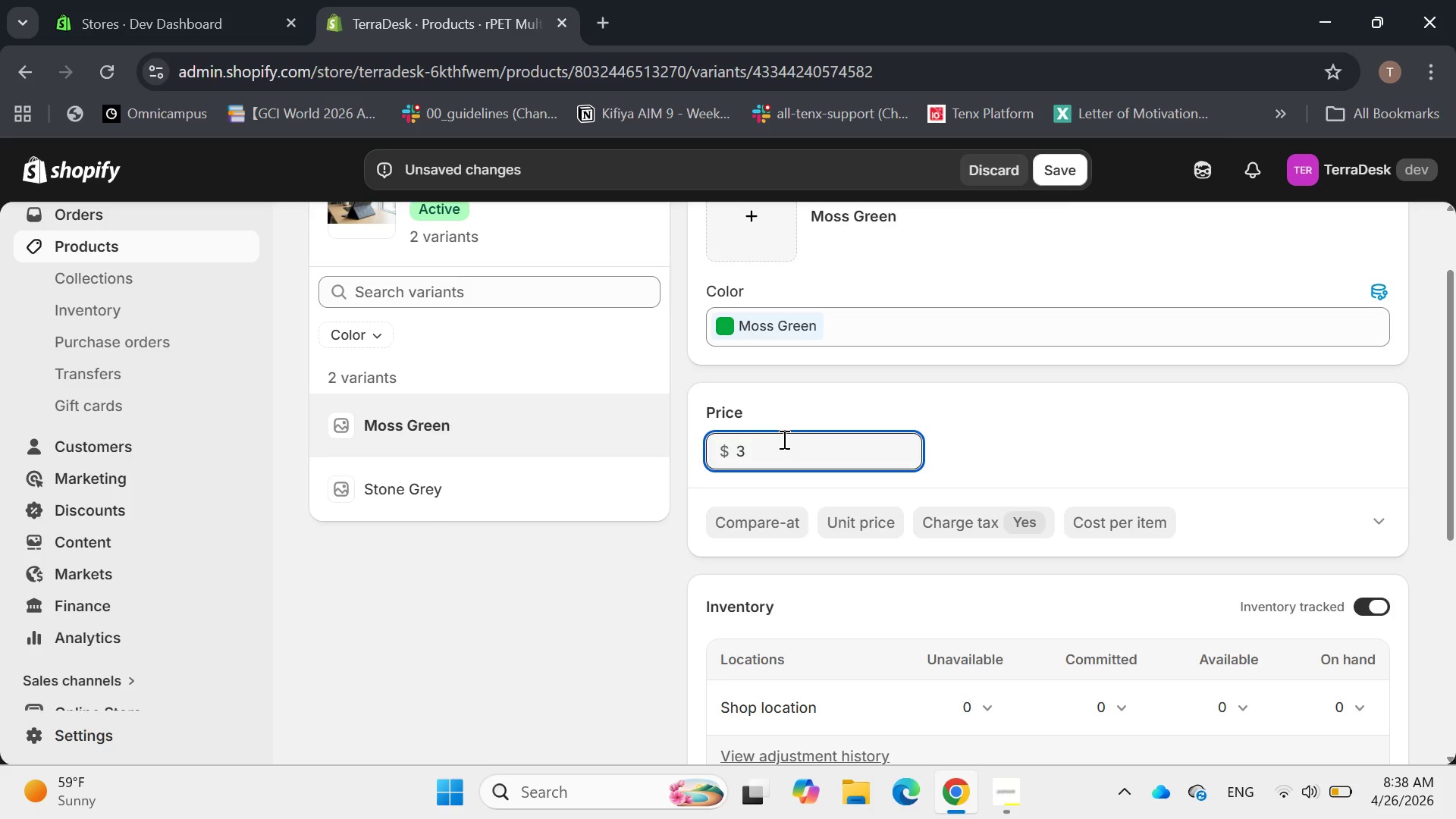 
type(30)
 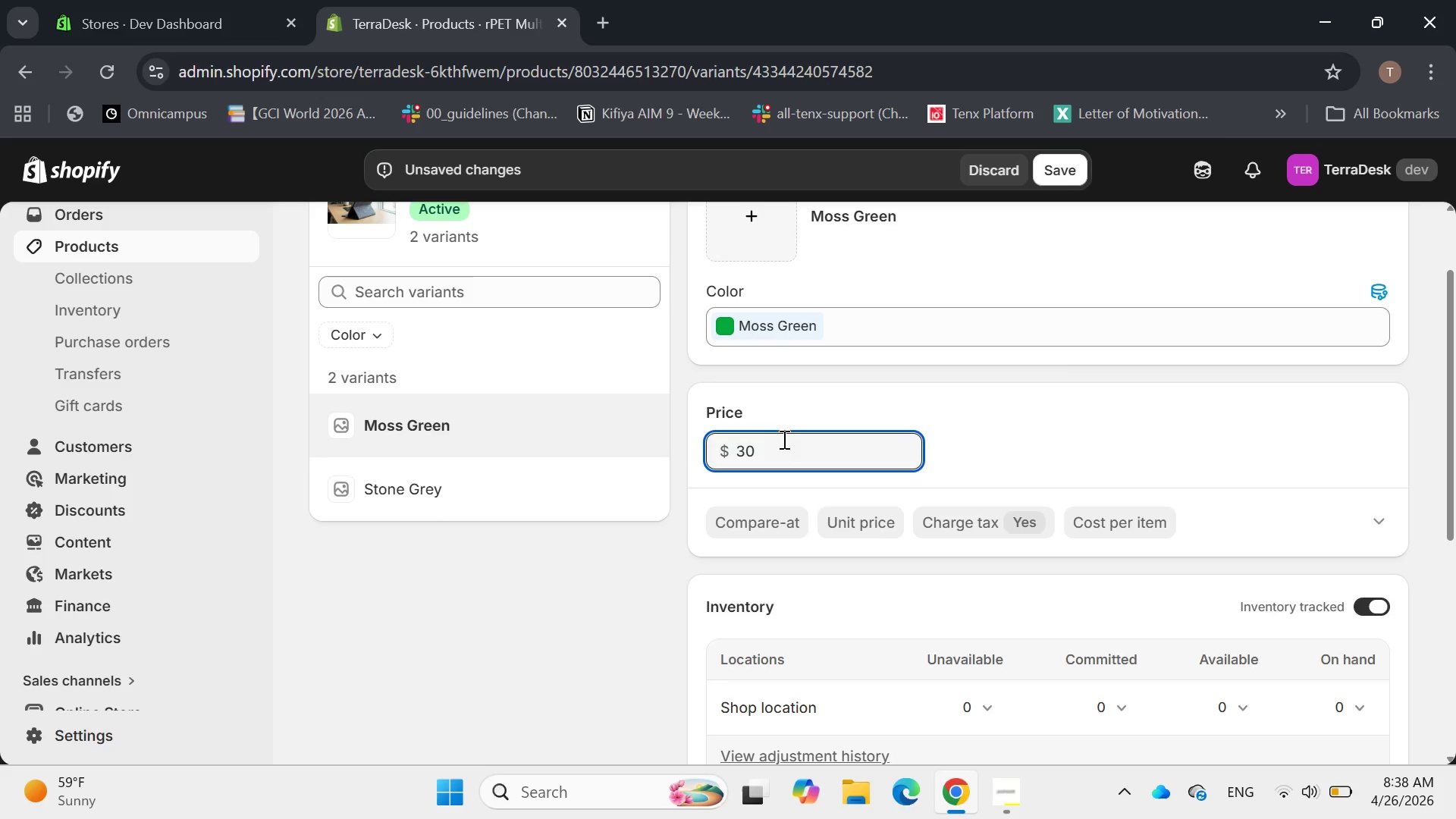 
key(Enter)
 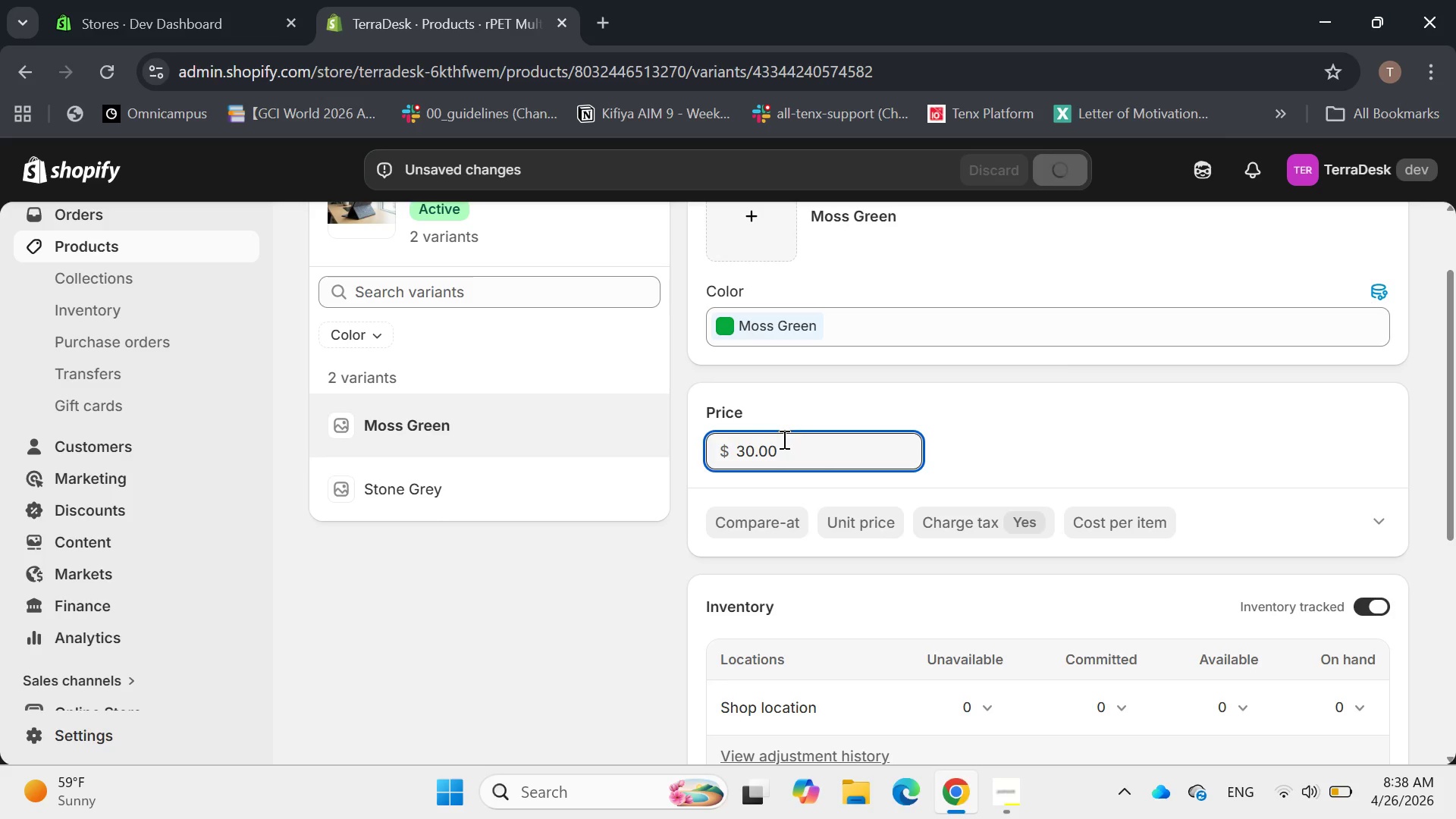 
scroll: coordinate [787, 532], scroll_direction: down, amount: 3.0
 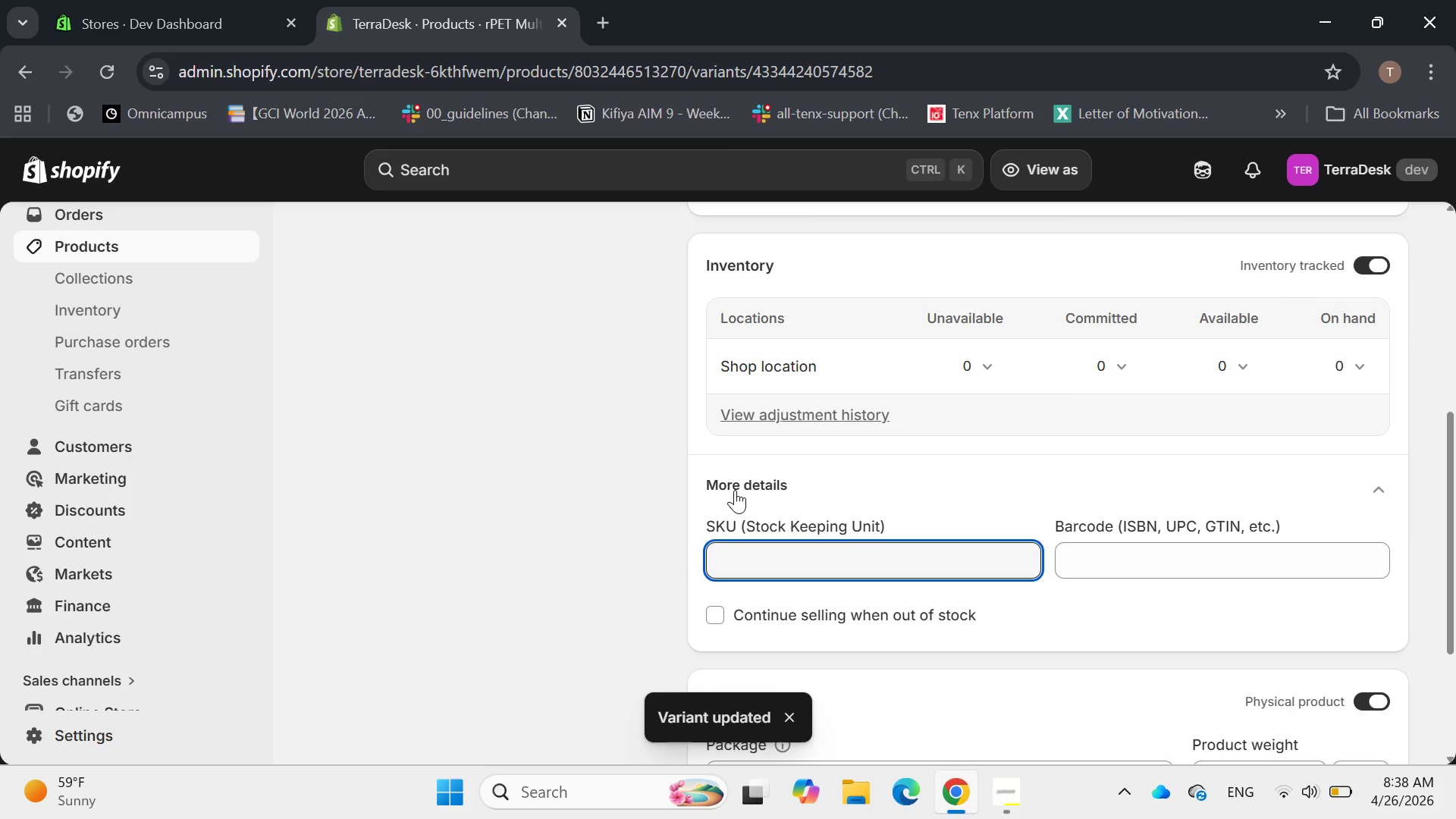 
type(Y)
key(Backspace)
type(TD-TAB-MASS)
key(Backspace)
key(Backspace)
key(Backspace)
type(SS)
 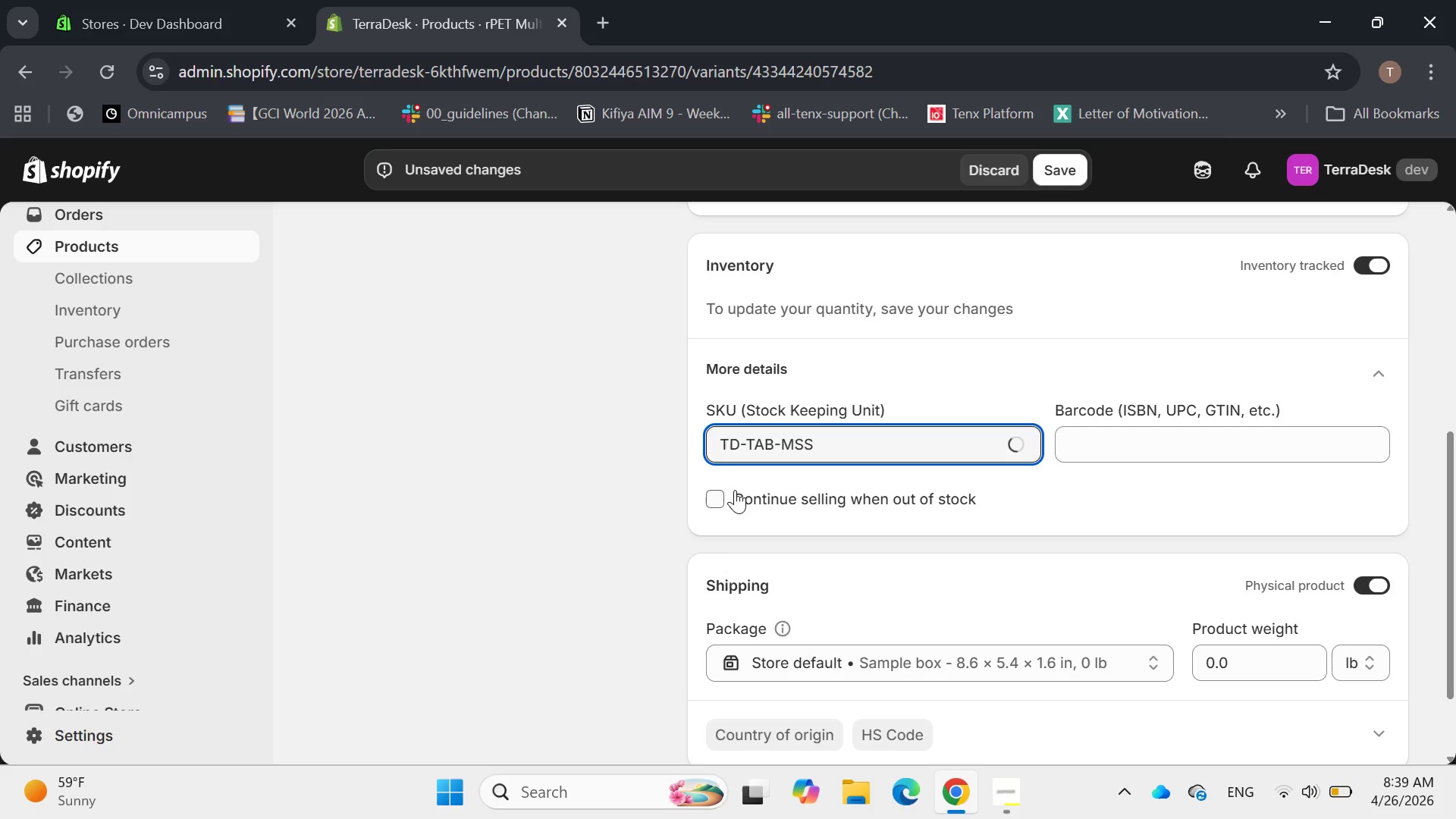 
key(Enter)
 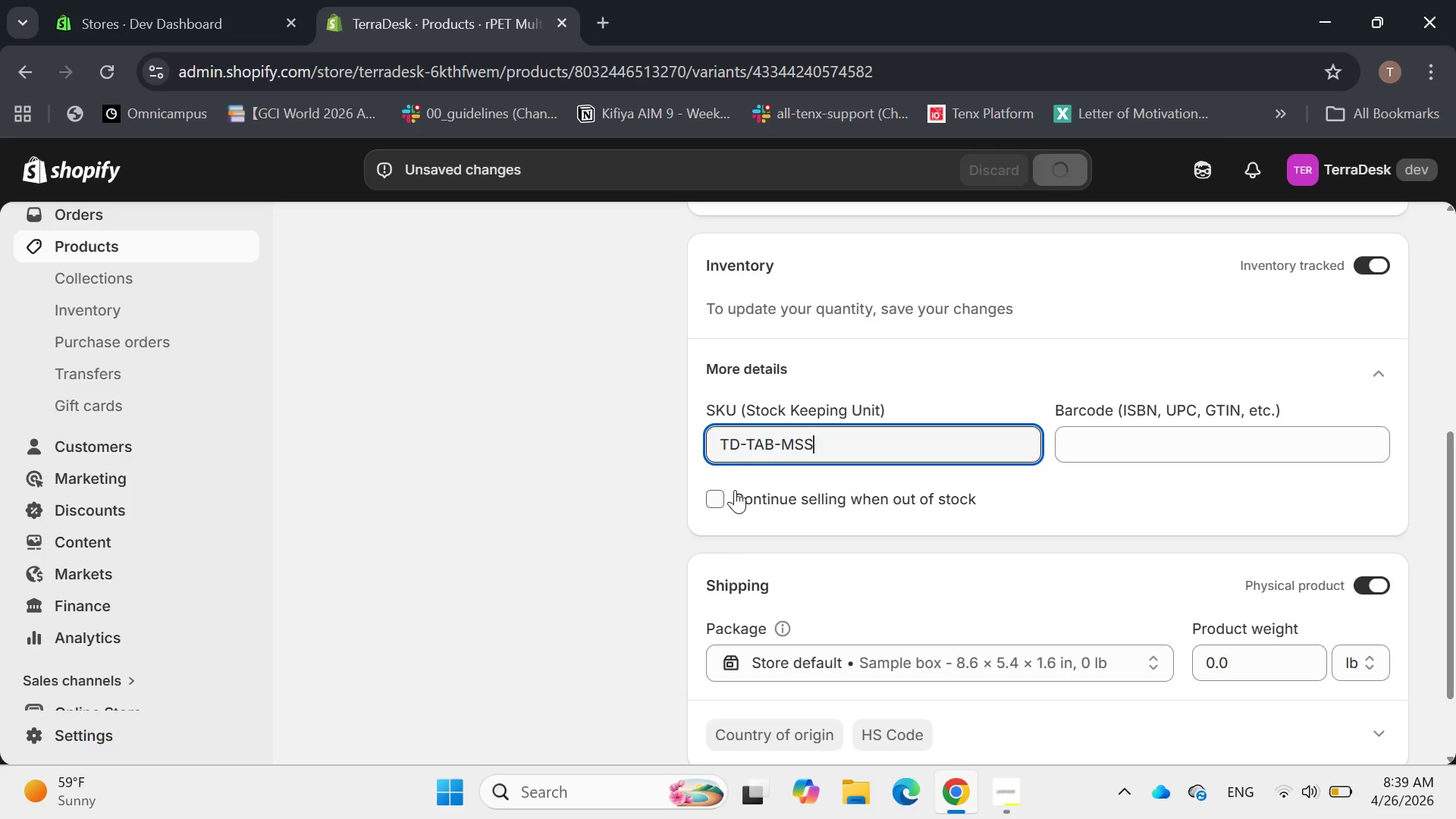 
scroll: coordinate [769, 526], scroll_direction: down, amount: 5.0
 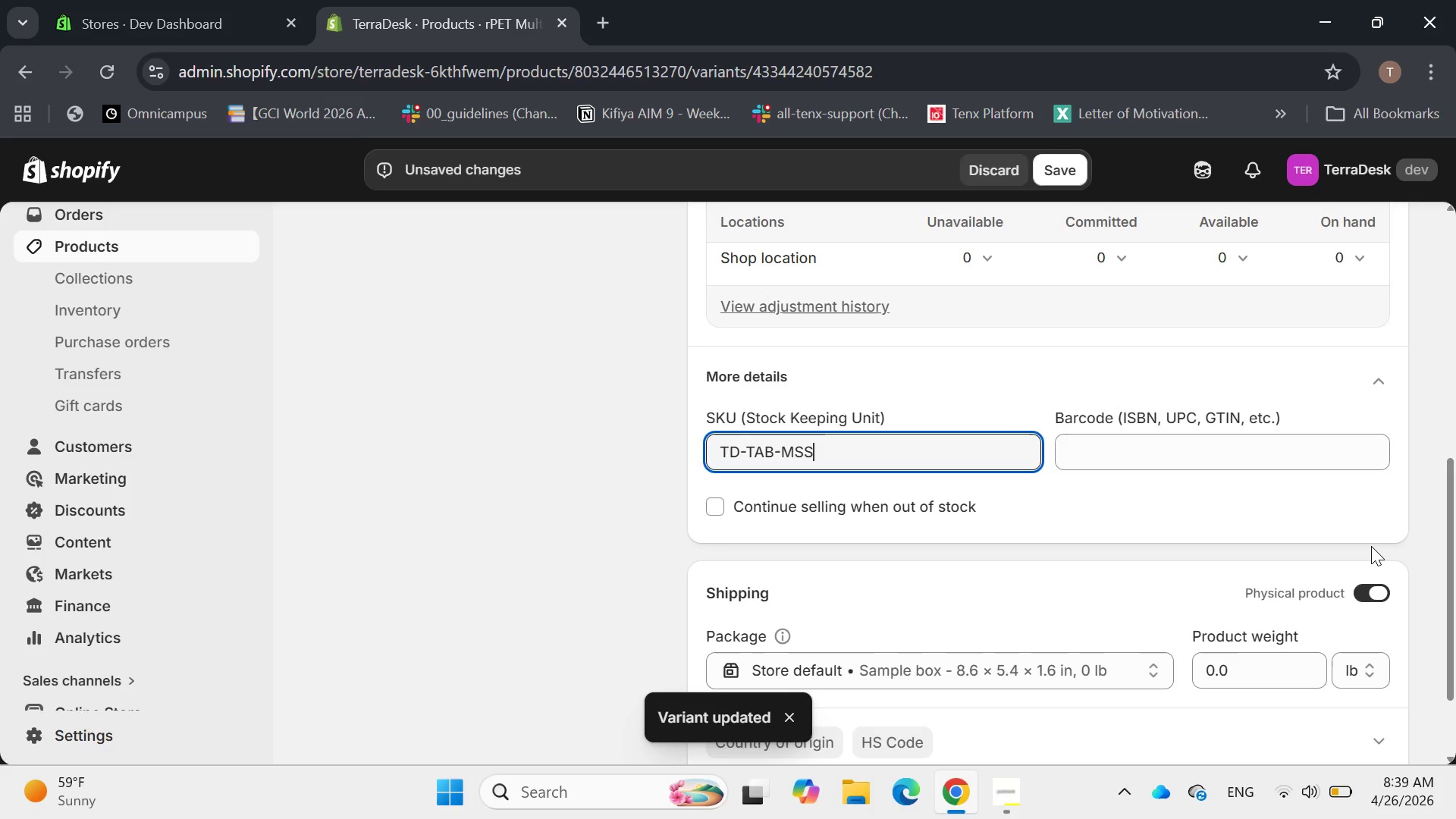 
left_click([1371, 545])
 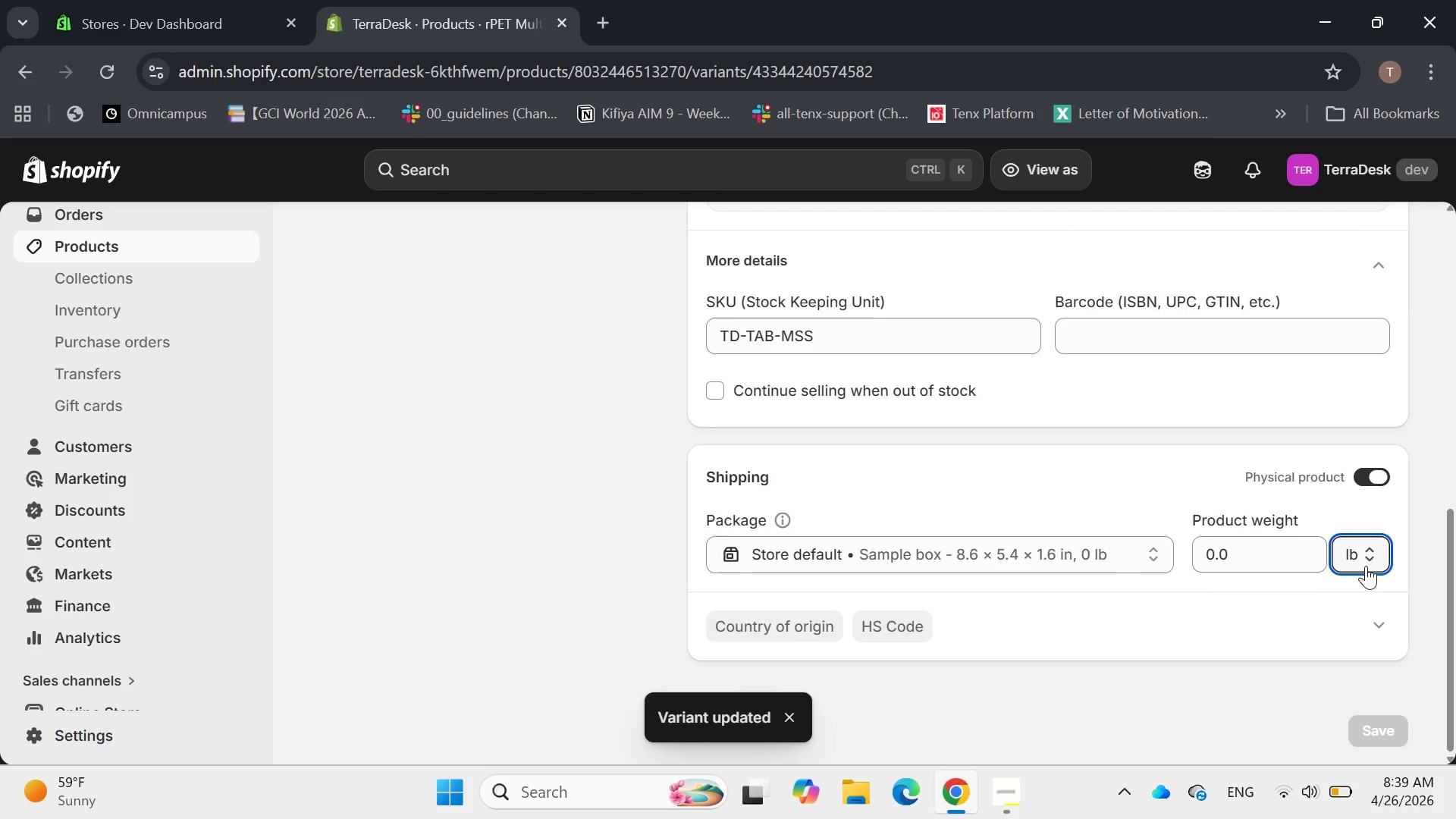 
scroll: coordinate [1371, 546], scroll_direction: down, amount: 2.0
 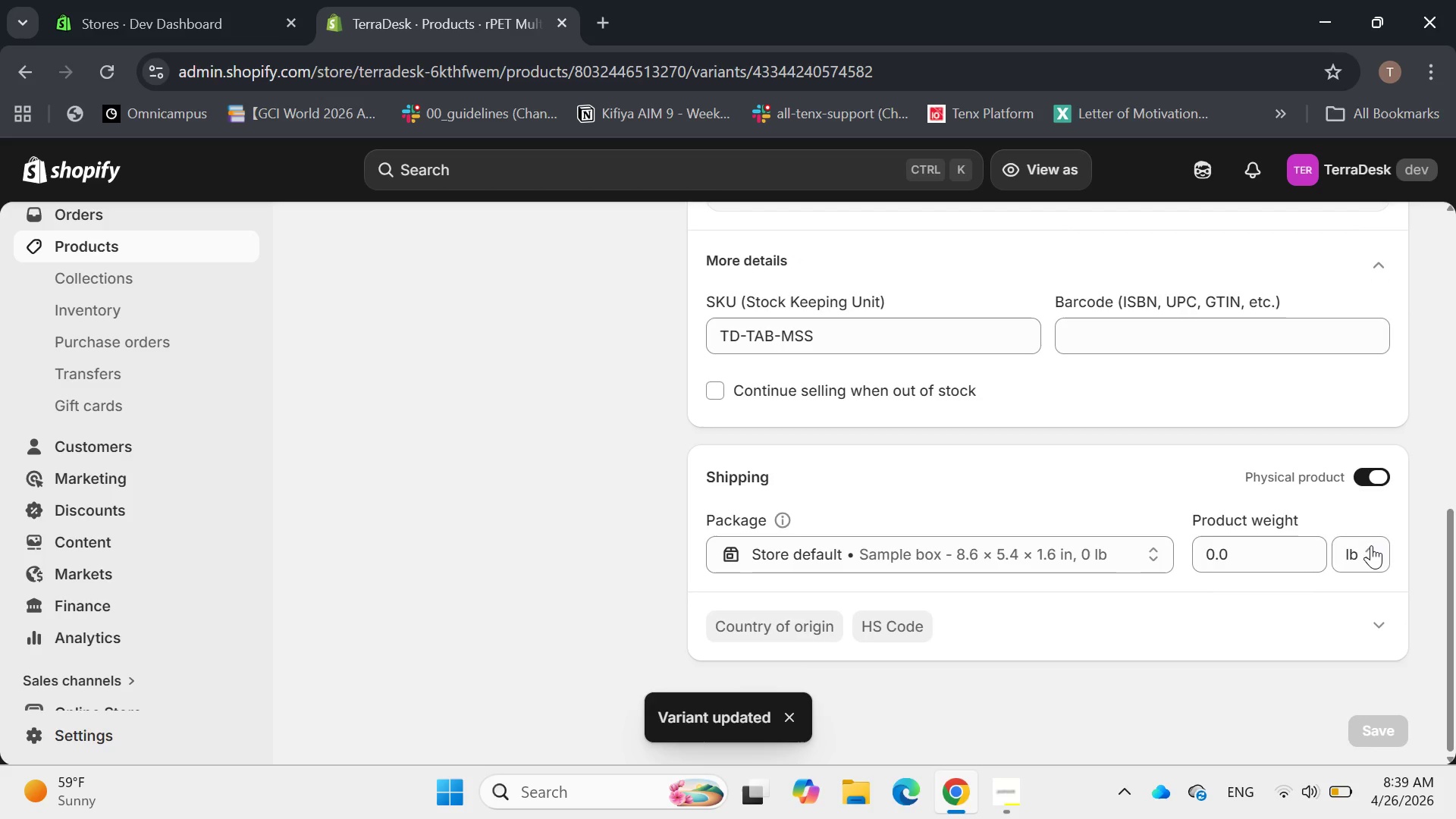 
left_click([1366, 560])
 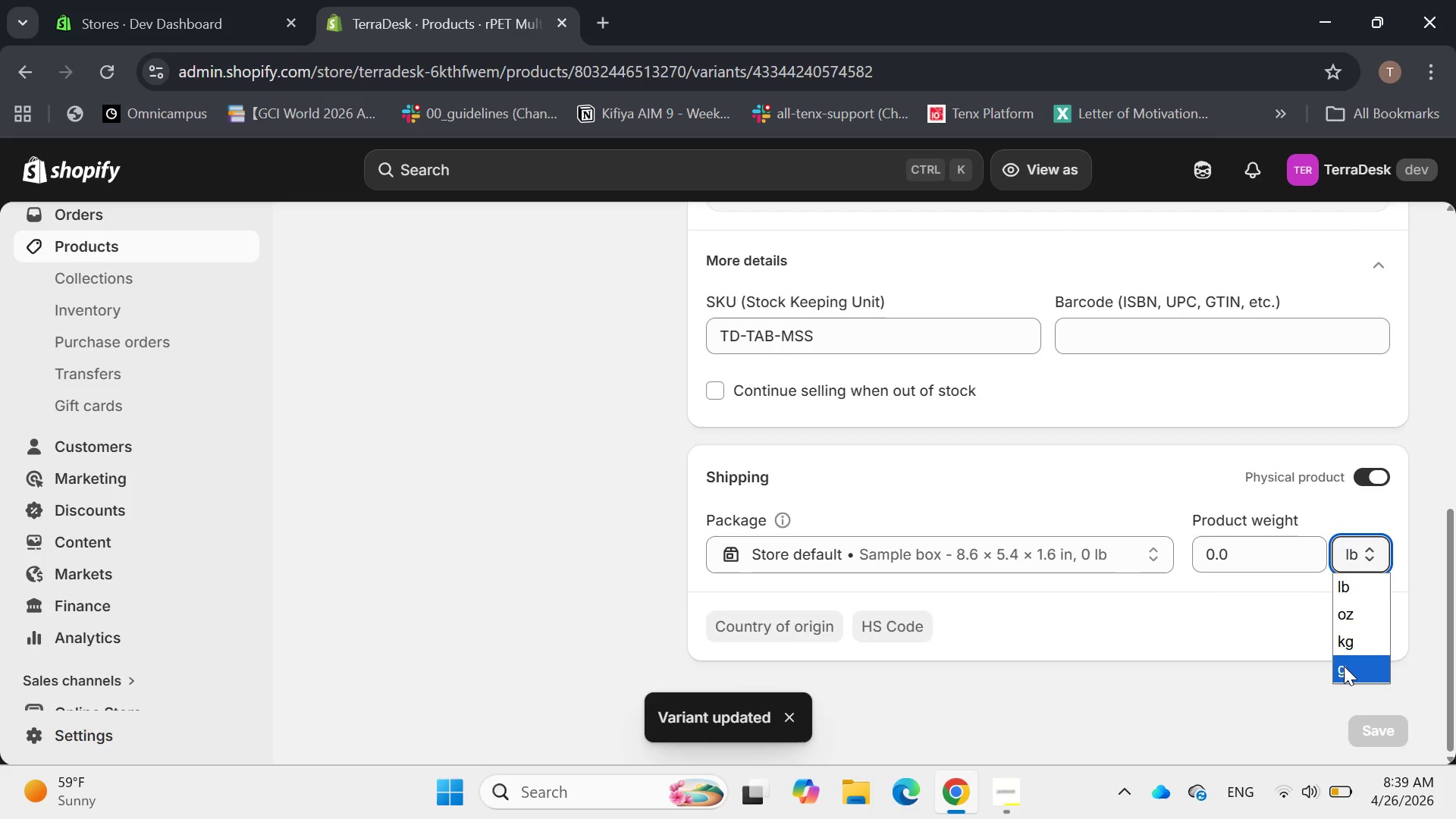 
left_click([1343, 666])
 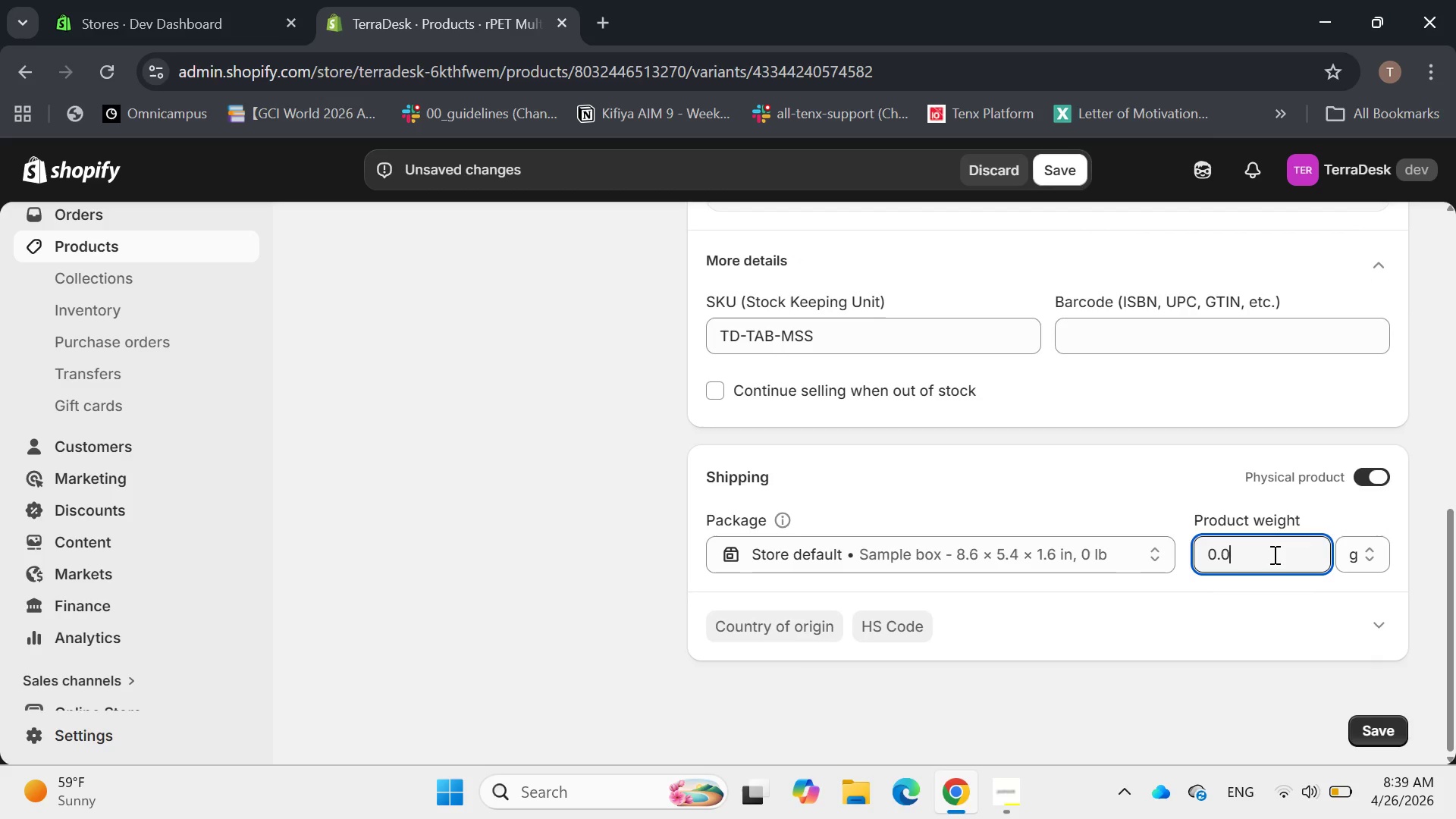 
hold_key(key=Backspace, duration=1.09)
 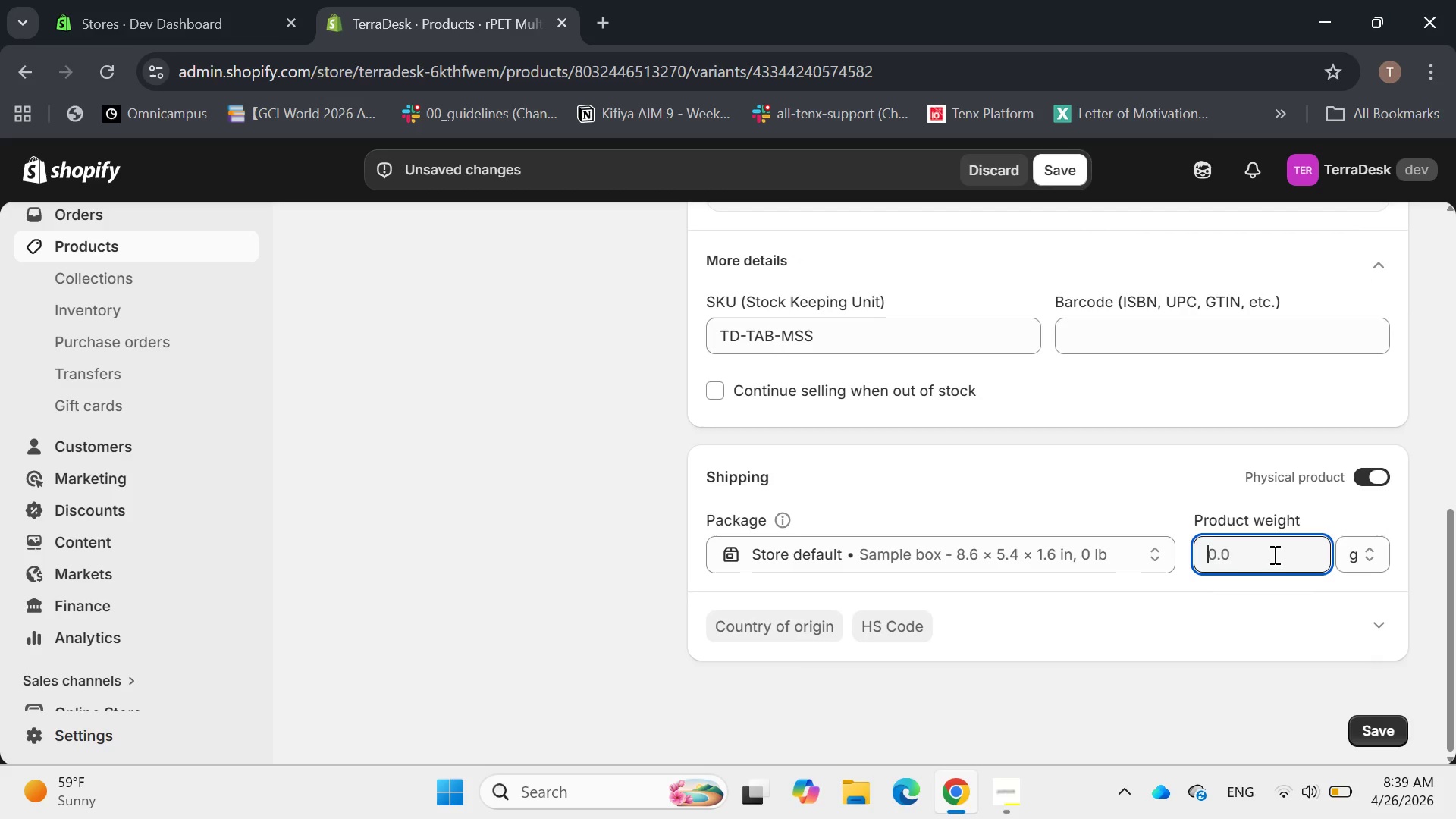 
type(200G)
 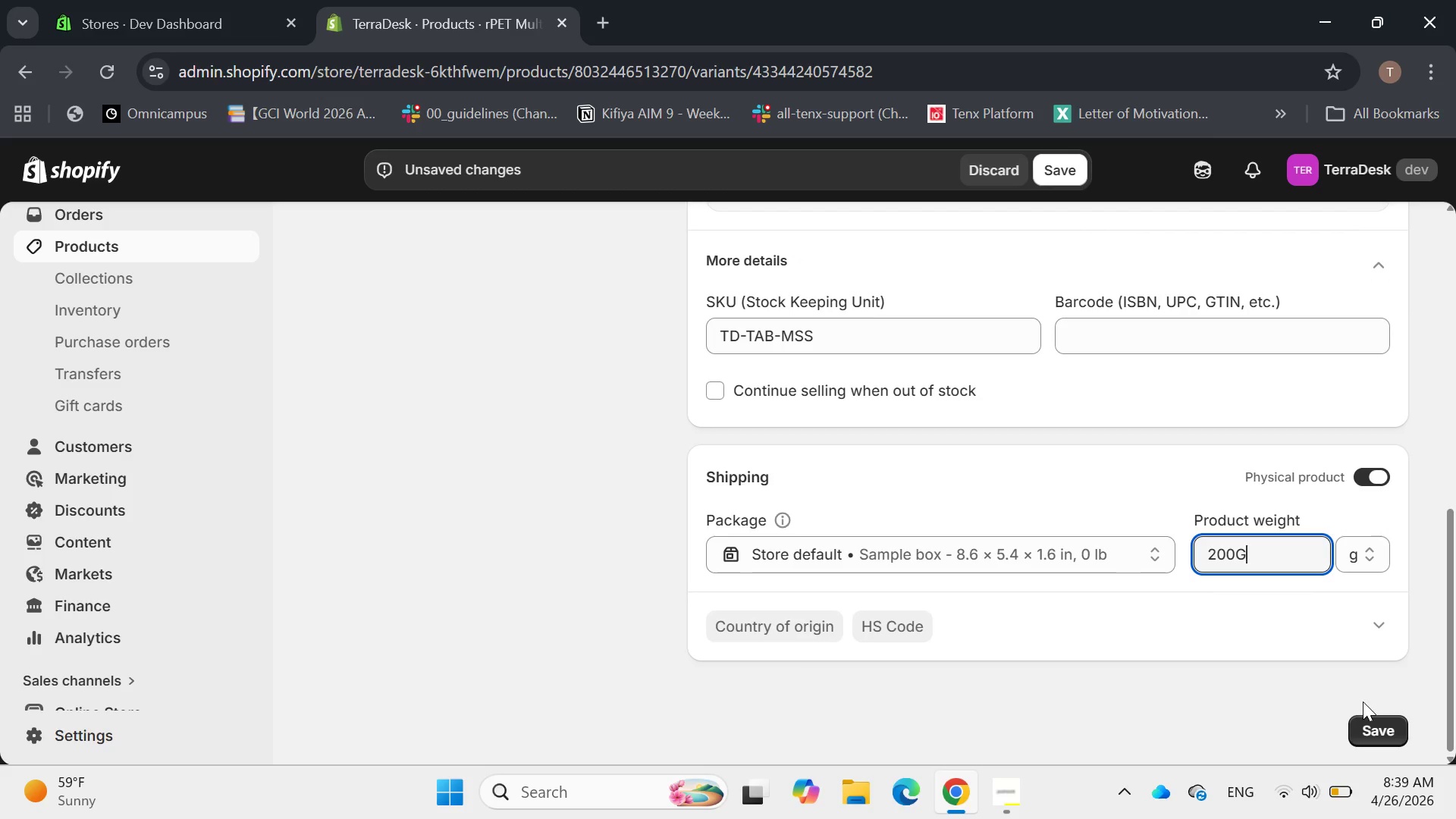 
left_click([1367, 717])
 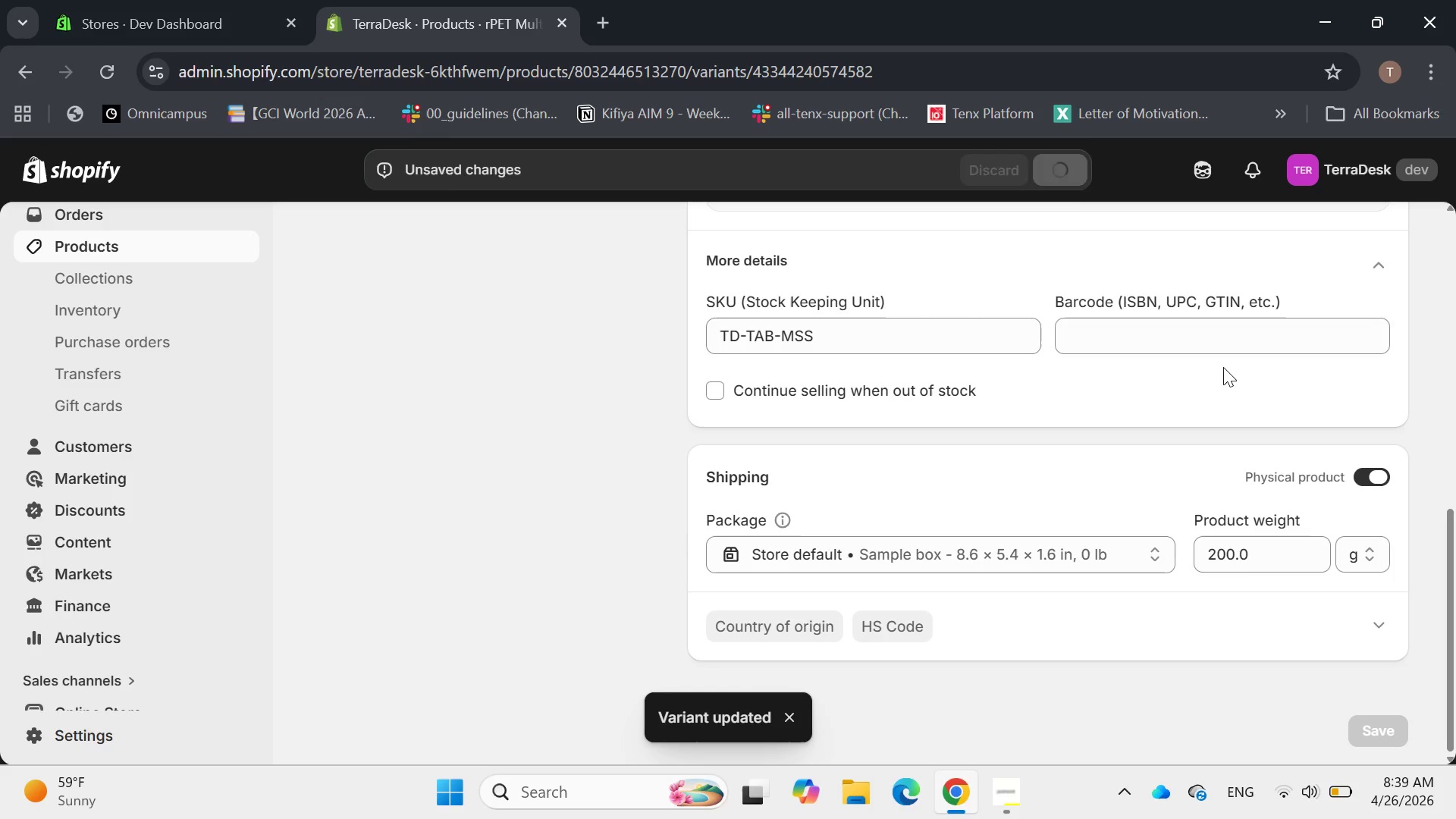 
scroll: coordinate [1223, 366], scroll_direction: up, amount: 8.0
 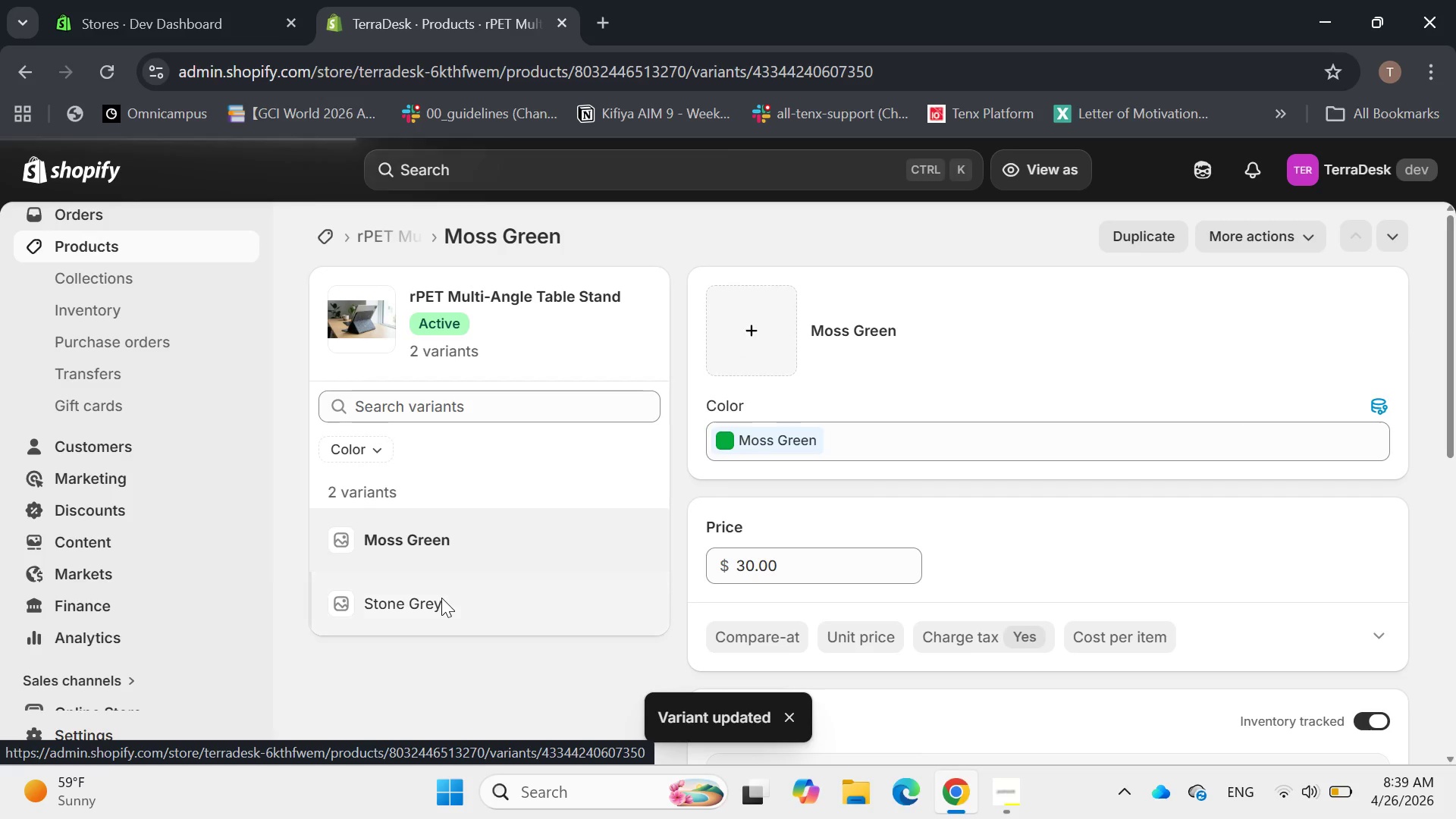 
scroll: coordinate [977, 453], scroll_direction: down, amount: 2.0
 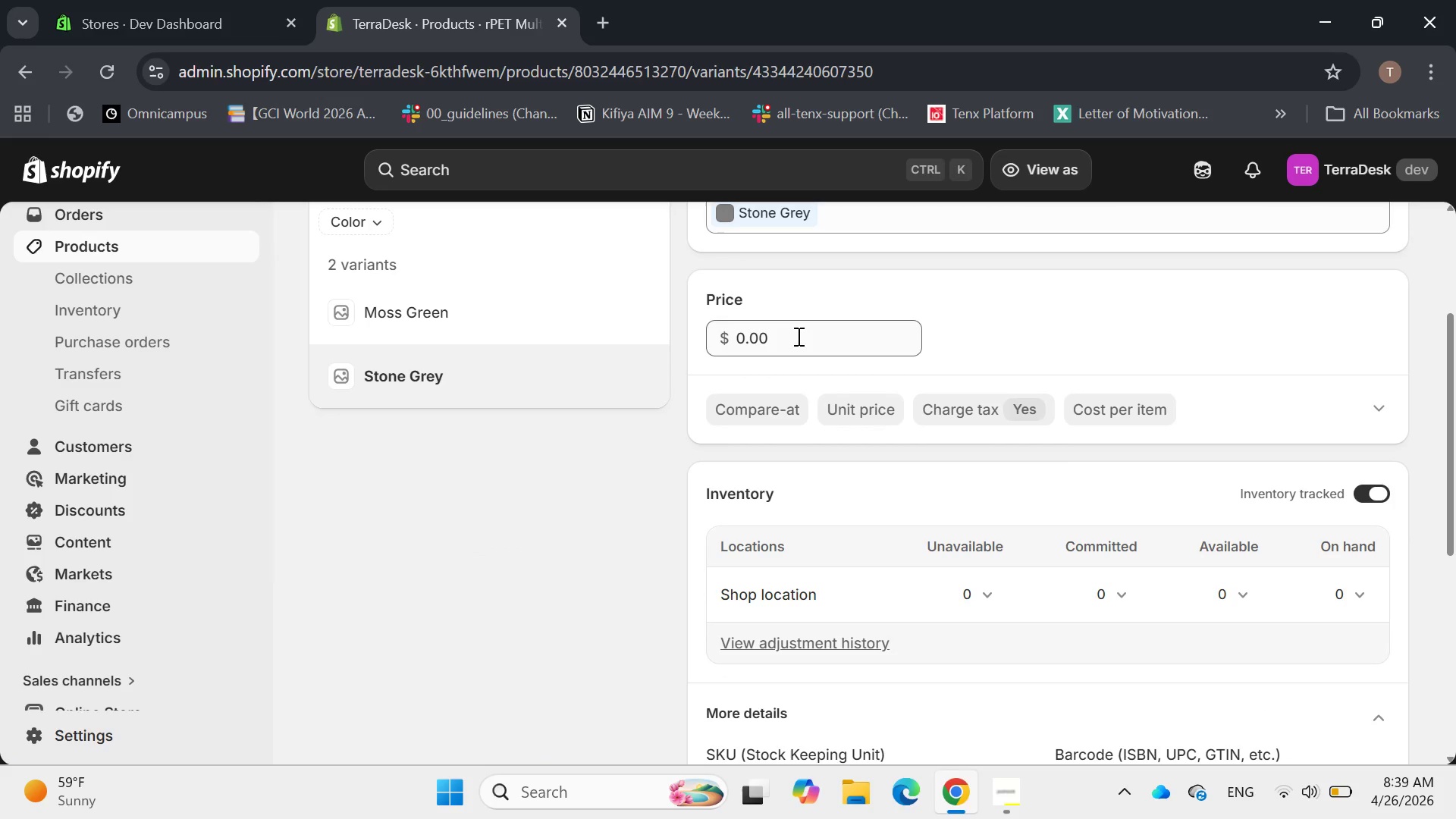 
left_click_drag(start_coordinate=[795, 336], to_coordinate=[623, 343])
 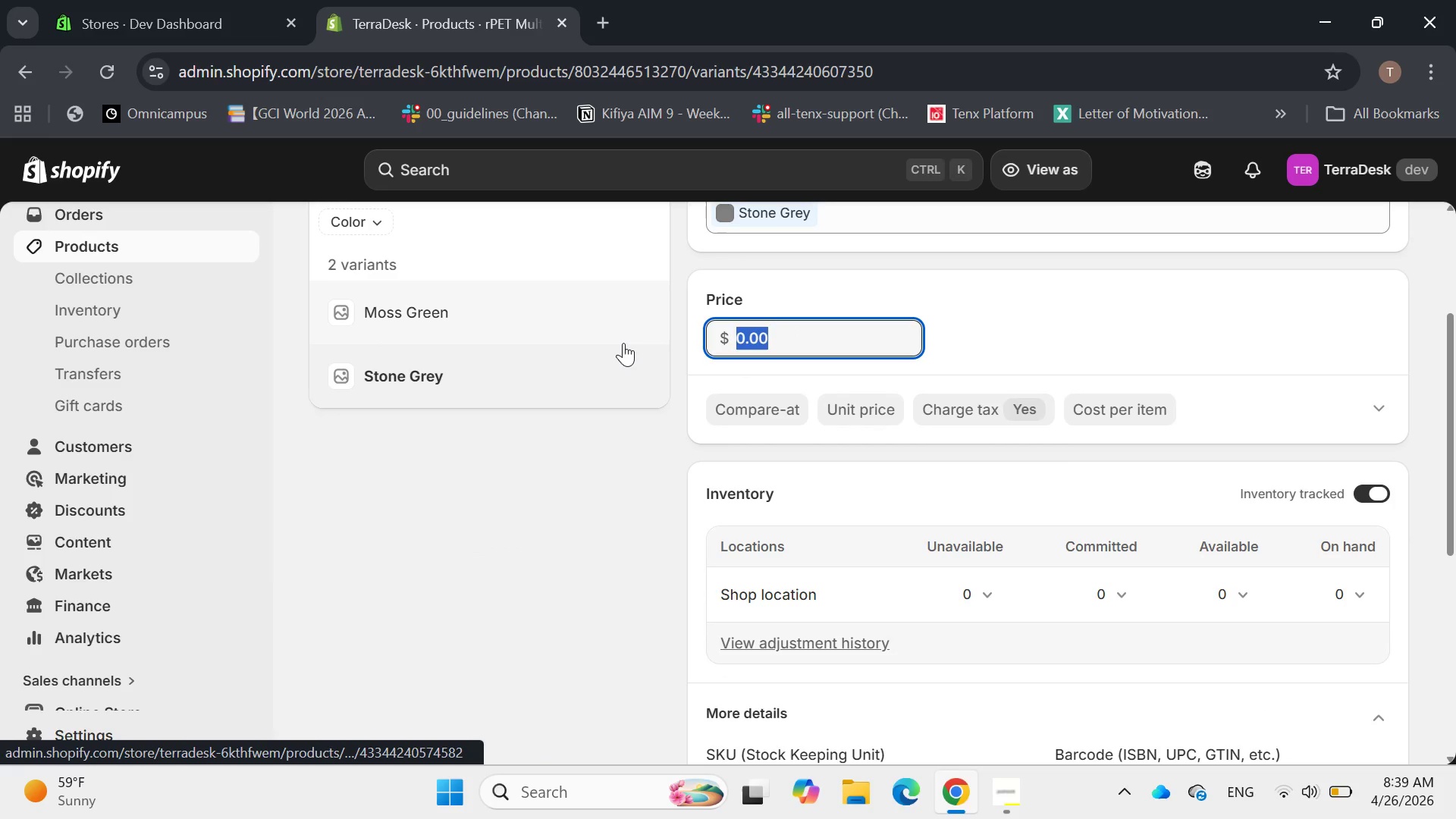 
type(30)
 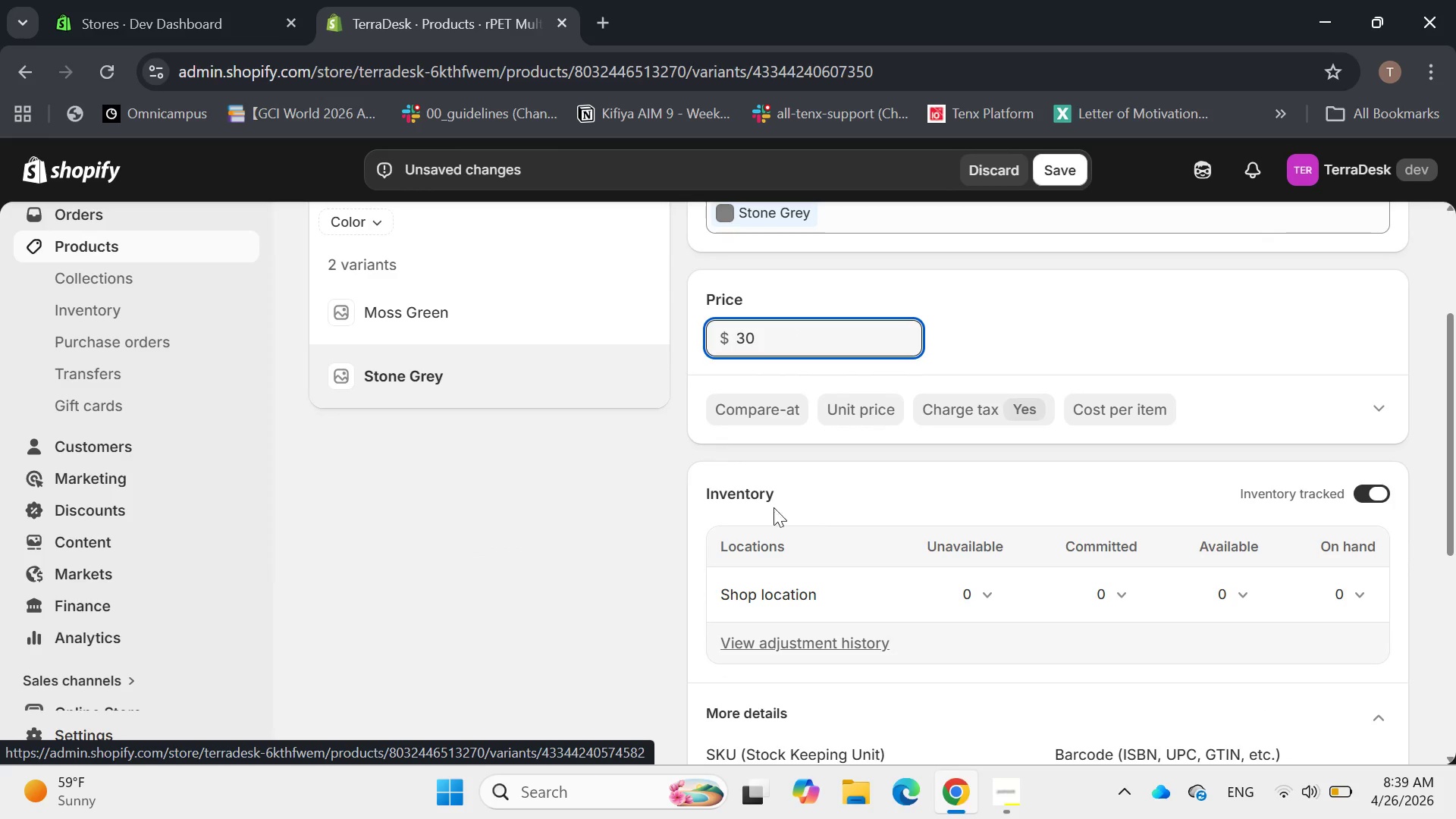 
scroll: coordinate [921, 502], scroll_direction: down, amount: 3.0
 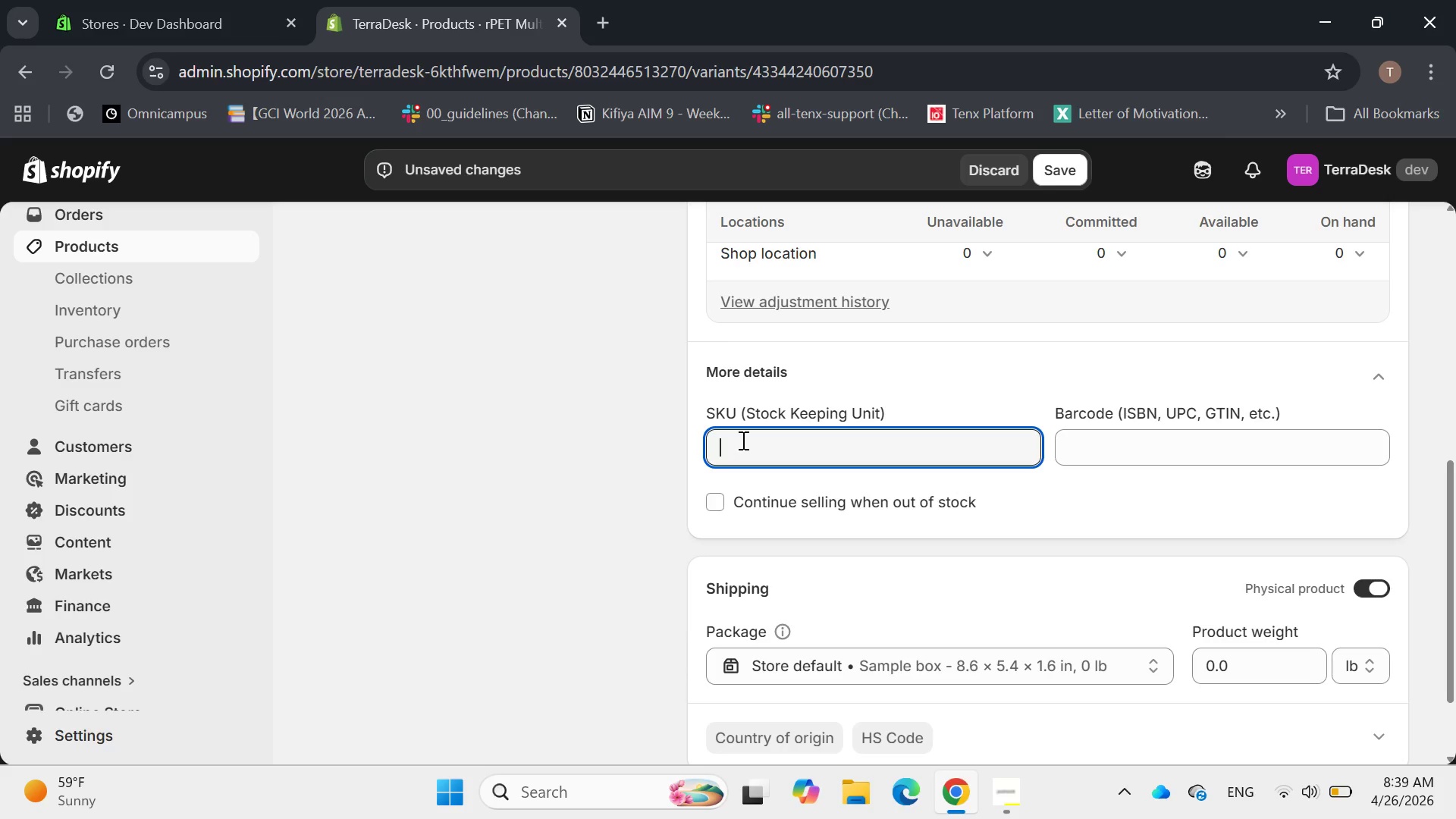 
type(TD-TAB-STN)
 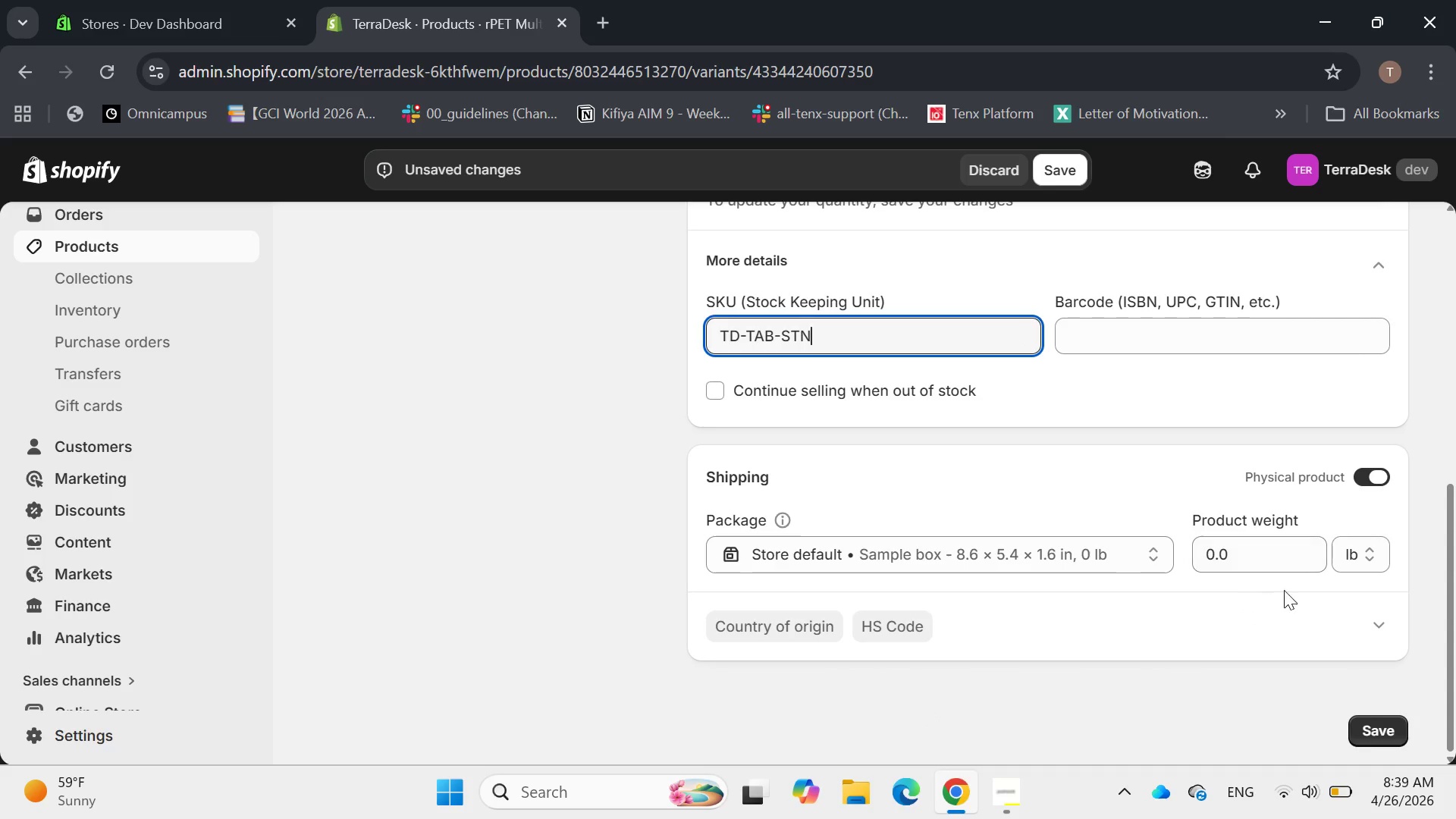 
left_click([1351, 553])
 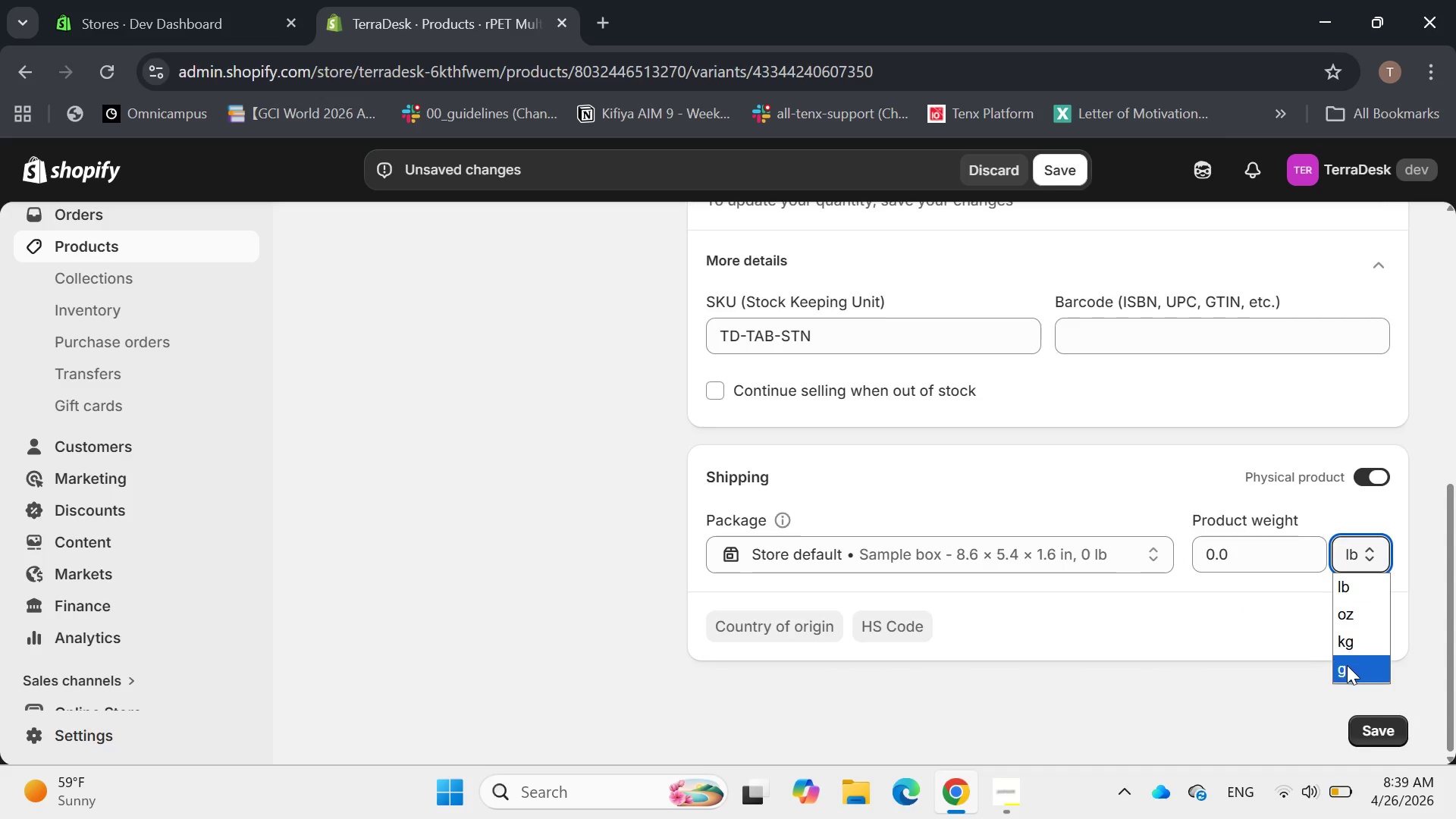 
left_click([1347, 665])
 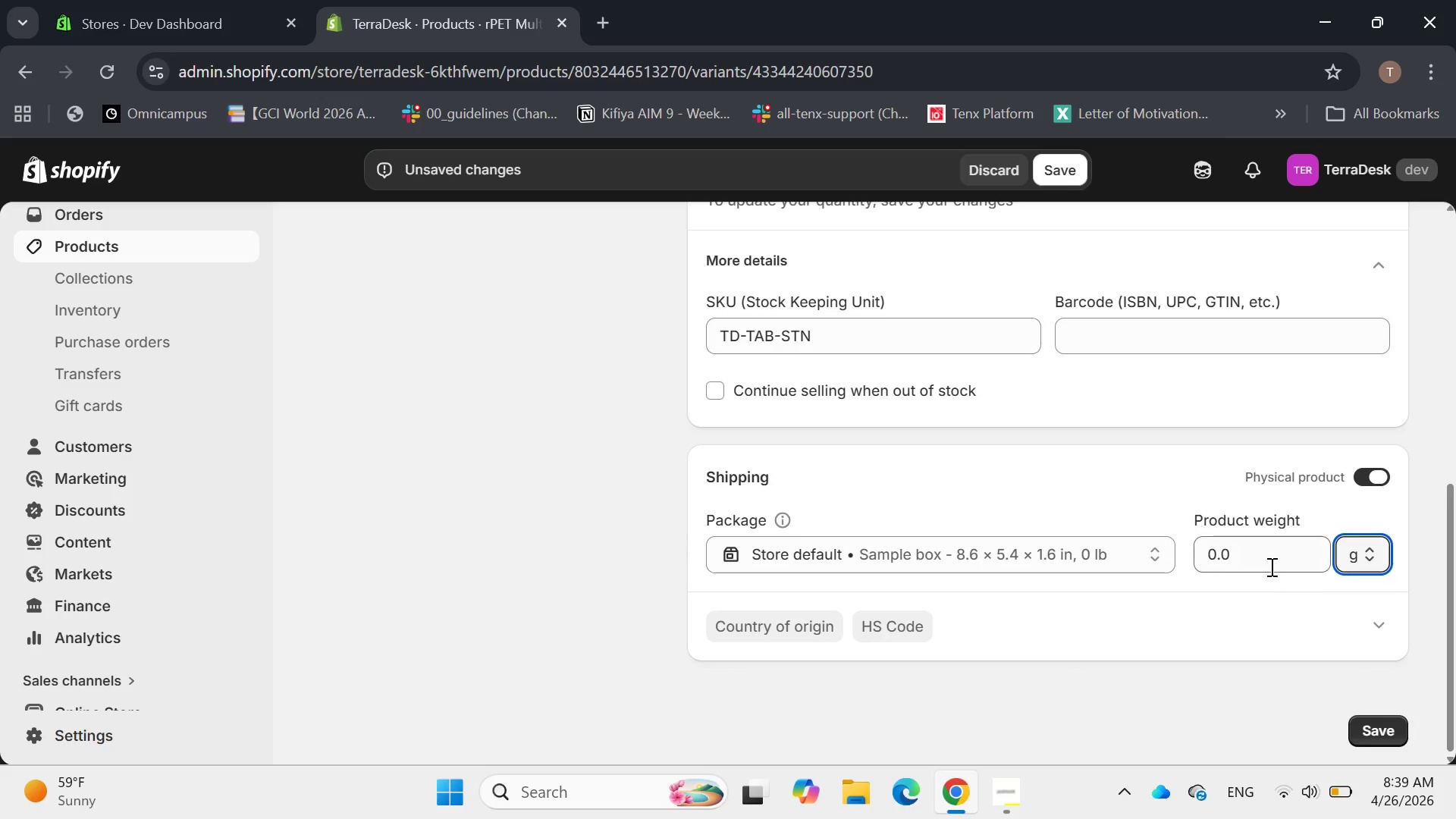 
left_click_drag(start_coordinate=[1270, 564], to_coordinate=[1174, 577])
 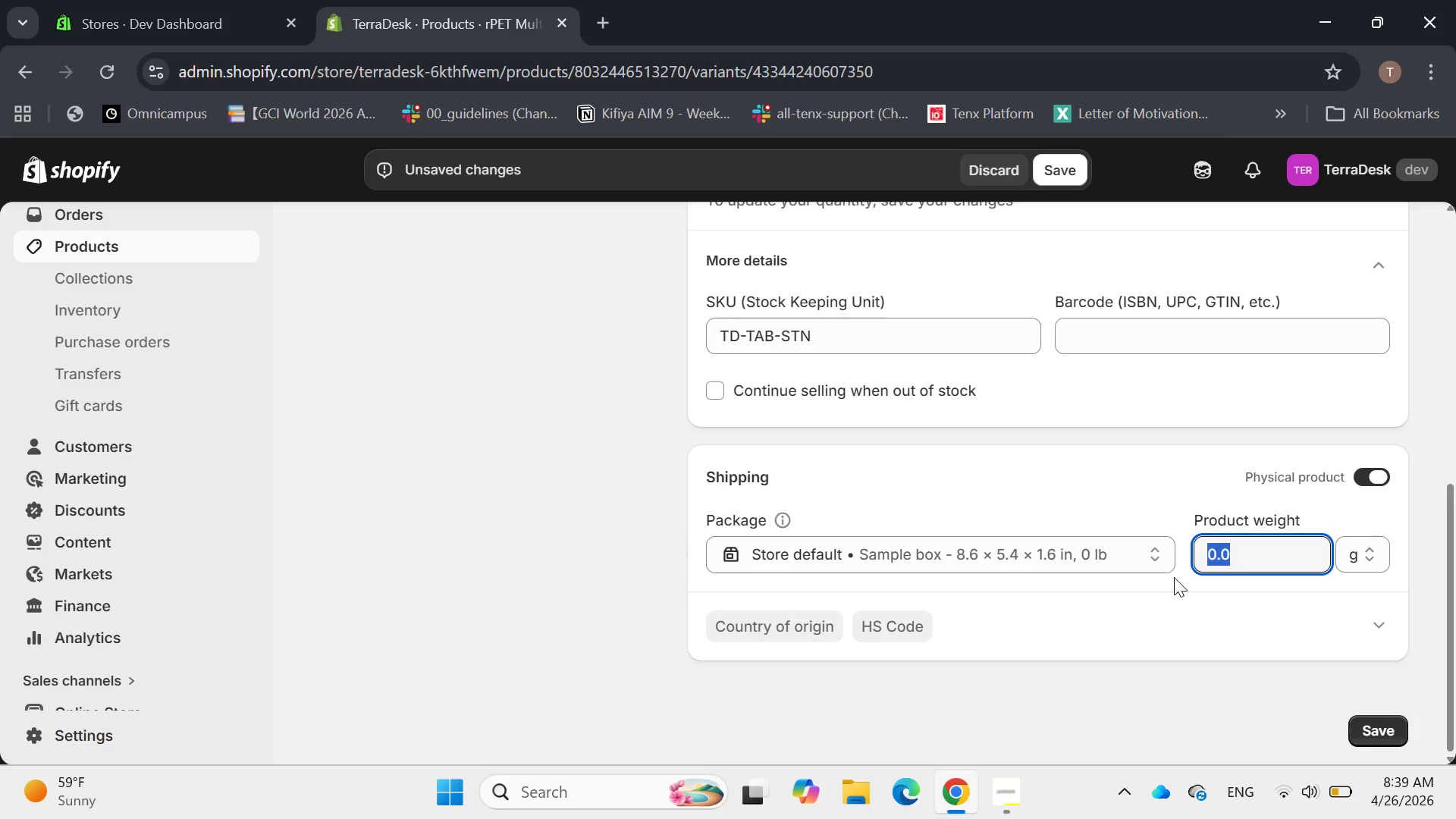 
type(200)
 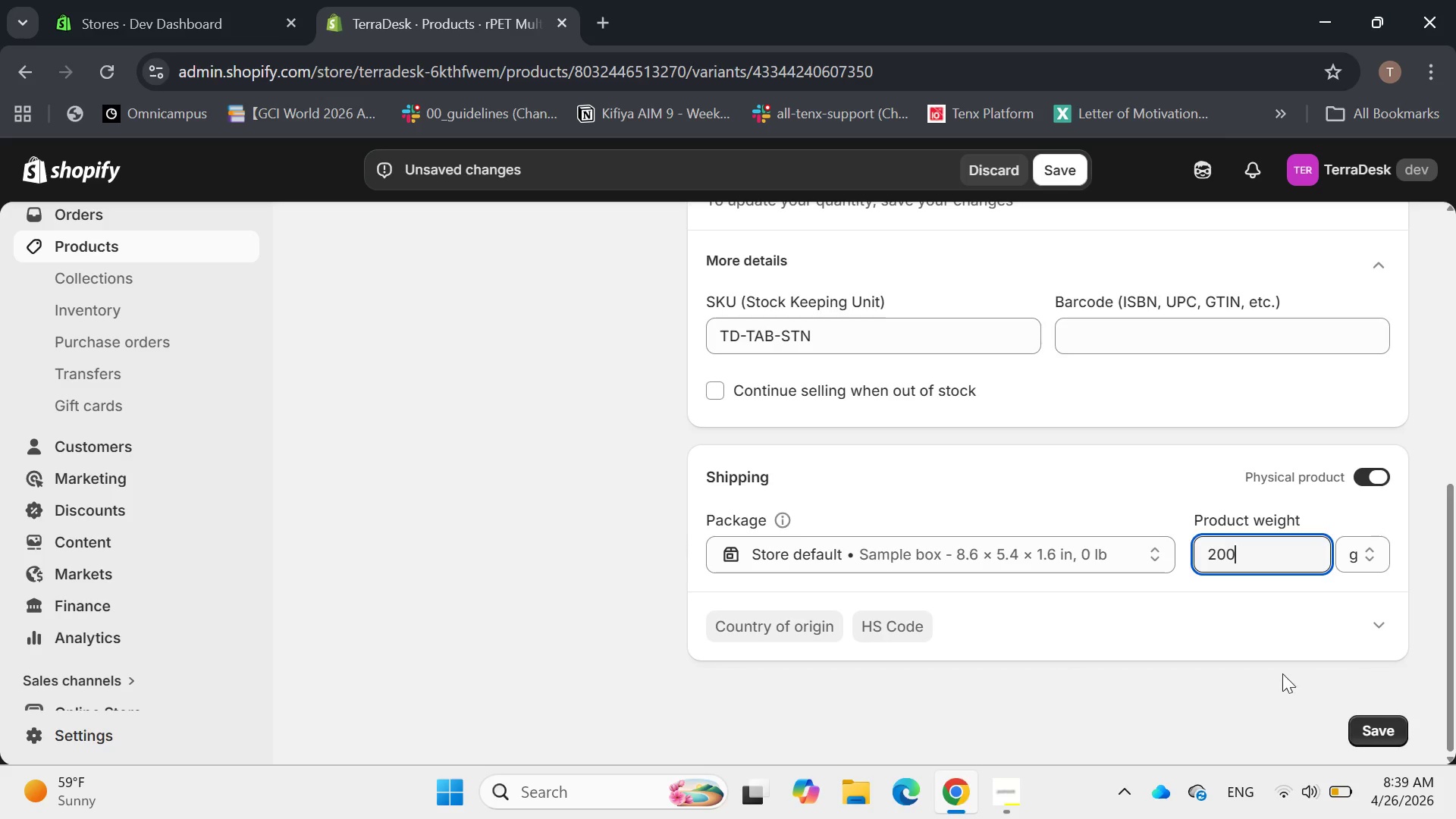 
left_click([1383, 720])